 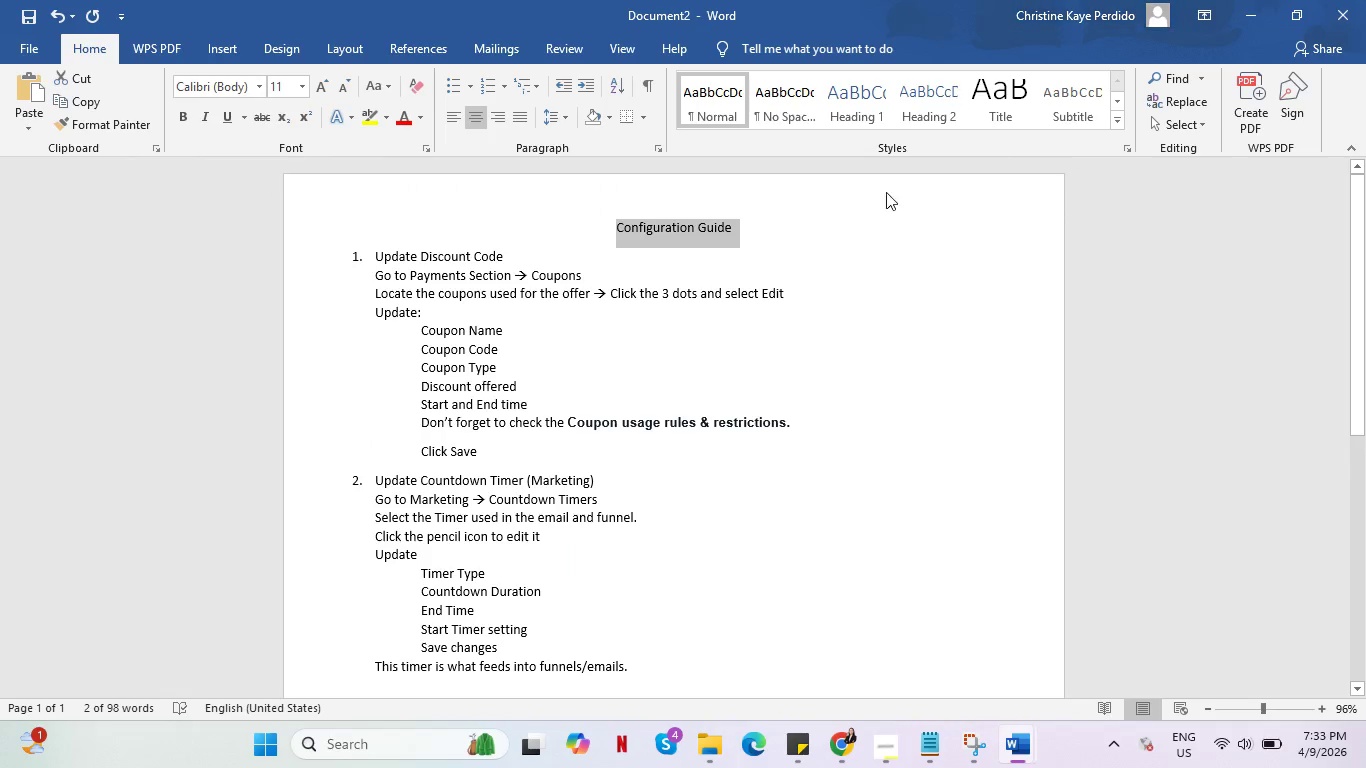 
left_click([1244, 16])
 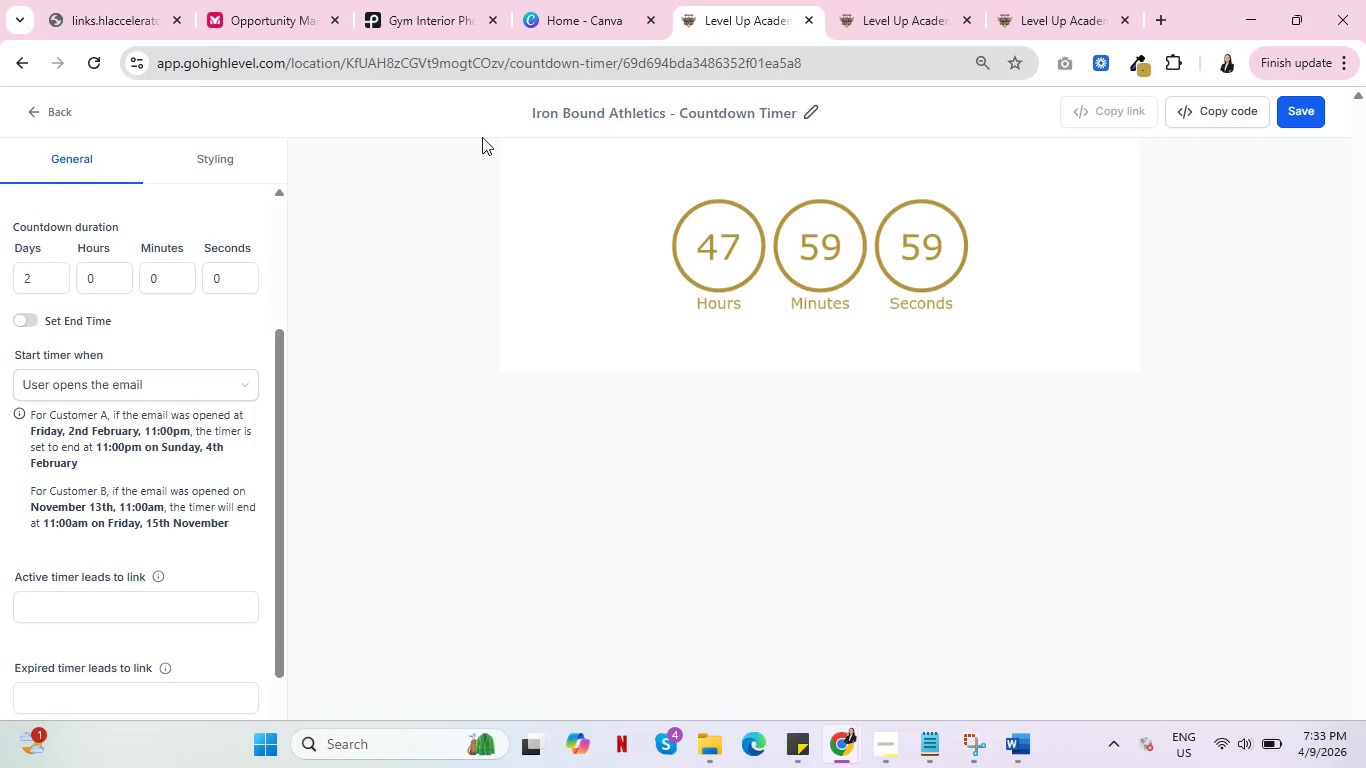 
left_click([54, 109])
 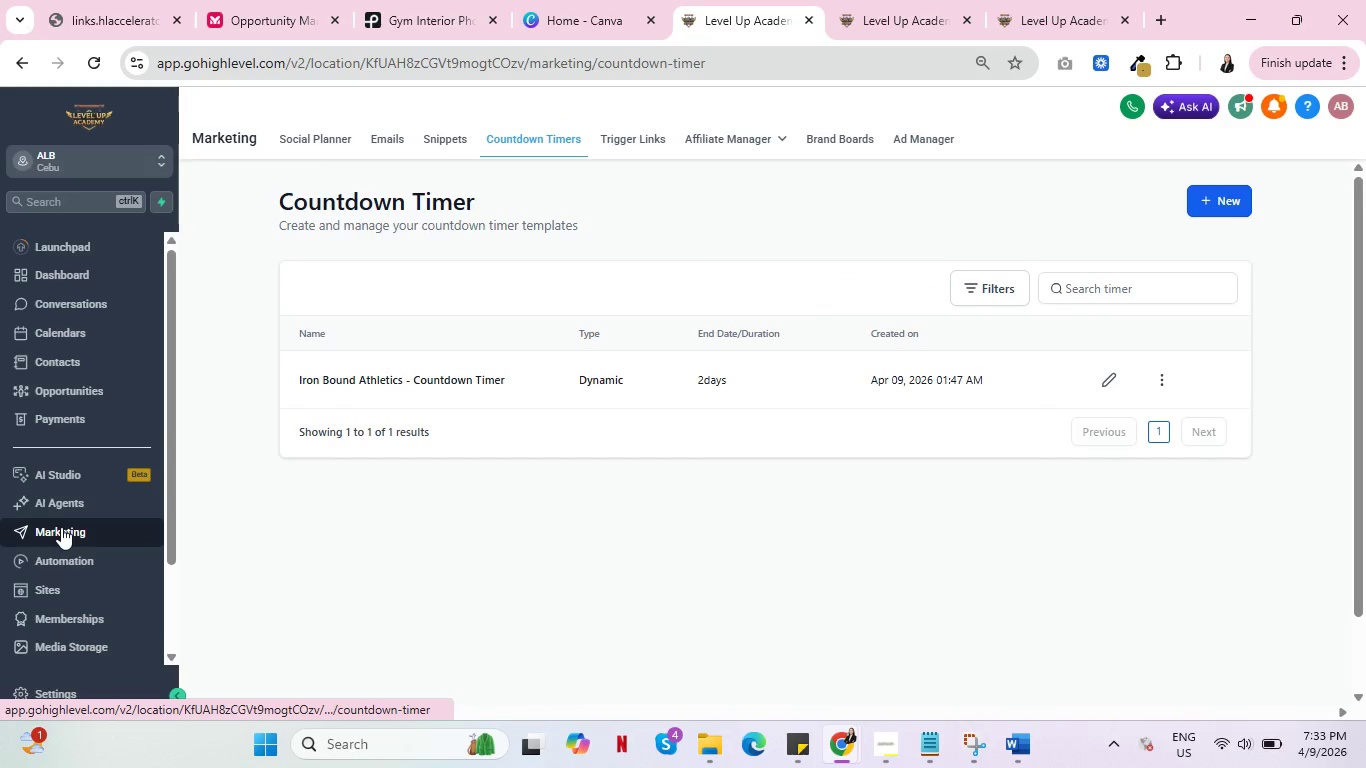 
left_click([65, 551])
 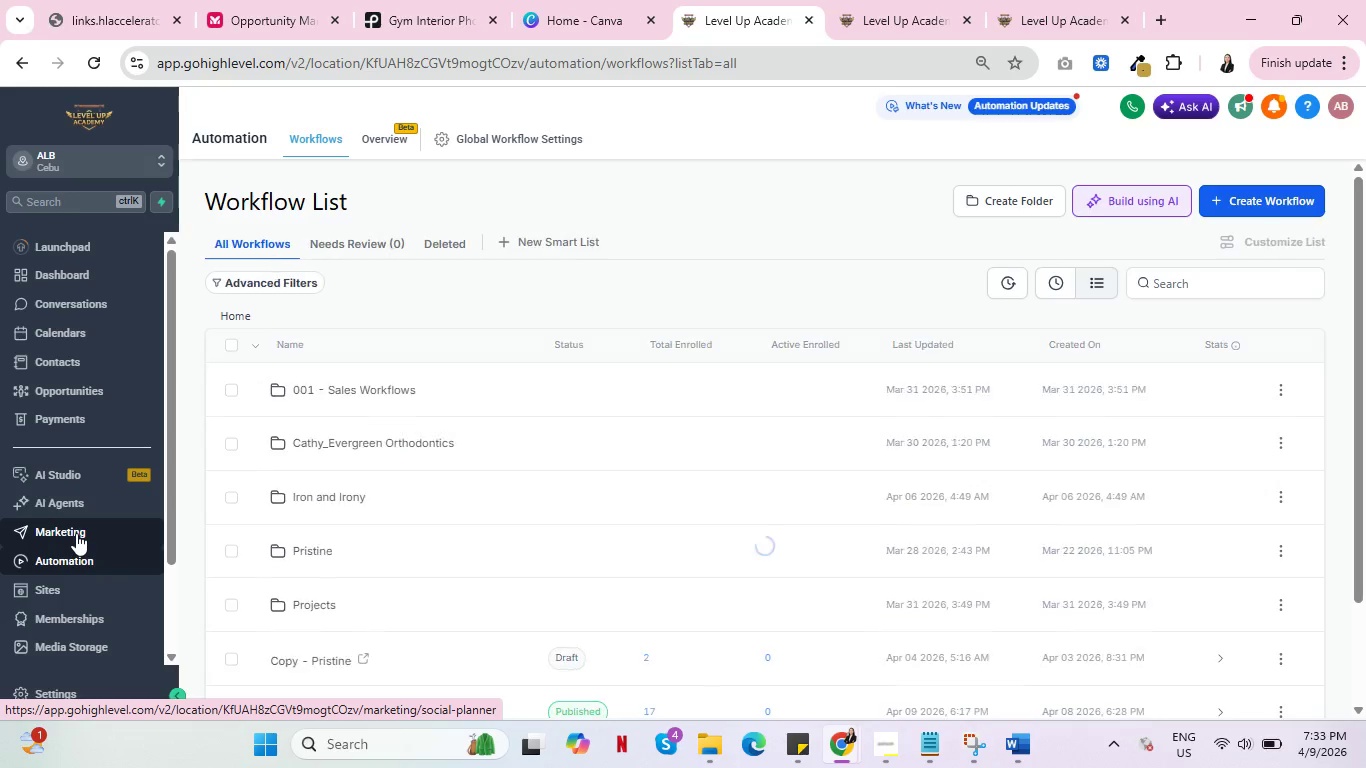 
wait(6.52)
 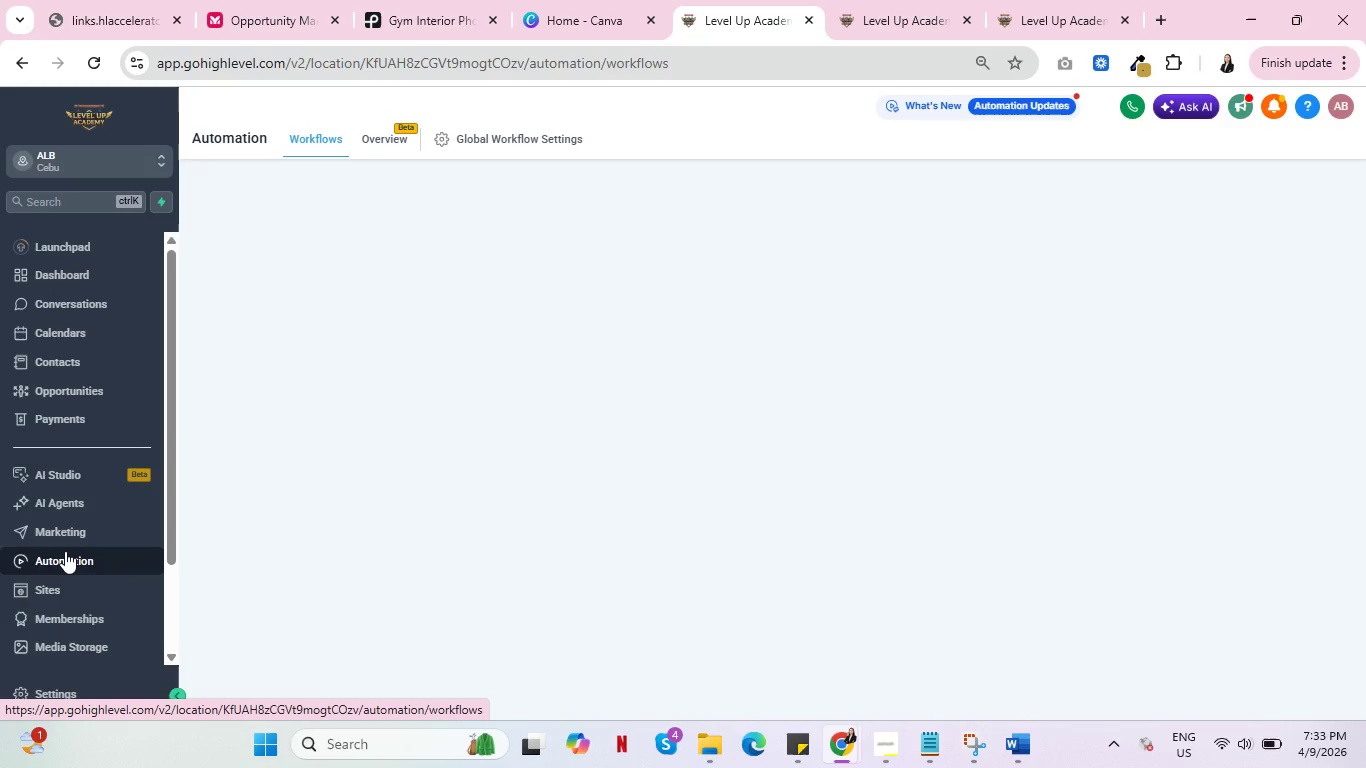 
scroll: coordinate [724, 507], scroll_direction: down, amount: 3.0
 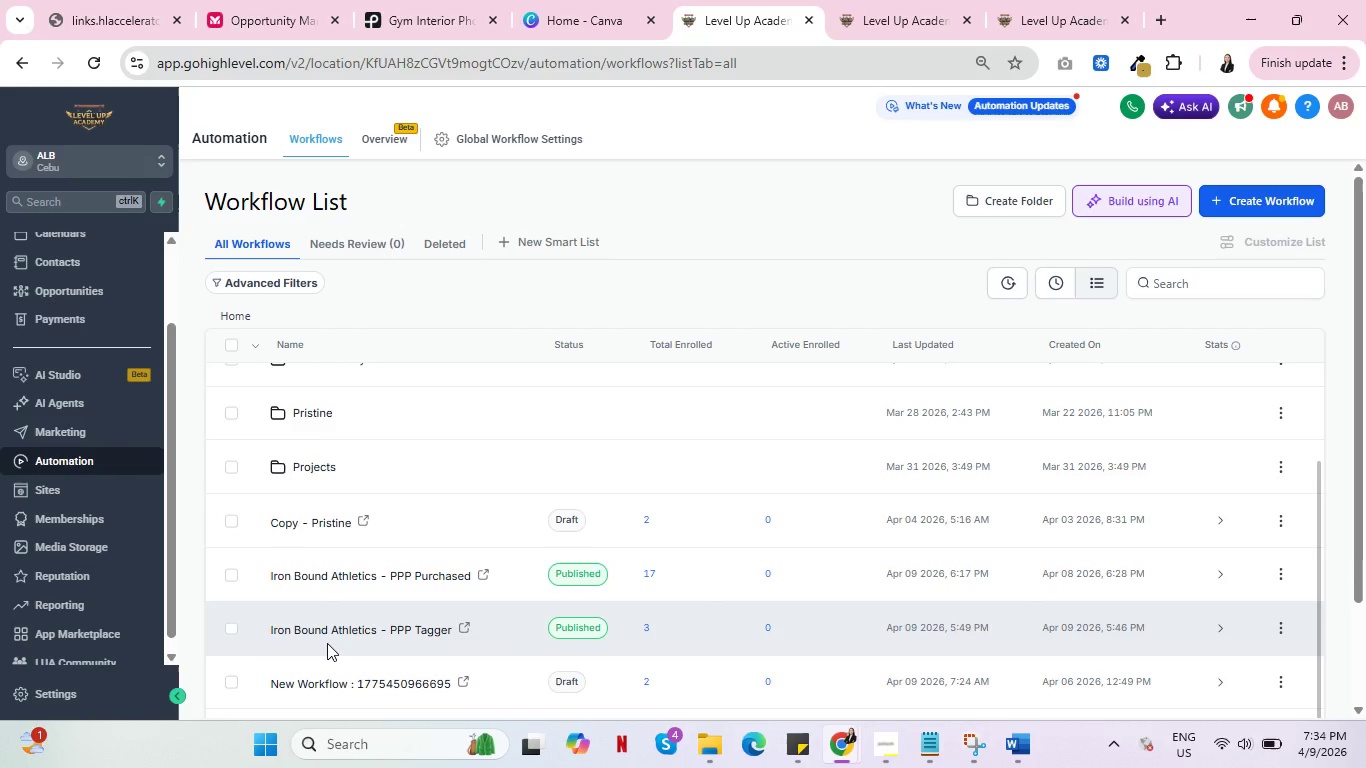 
wait(6.29)
 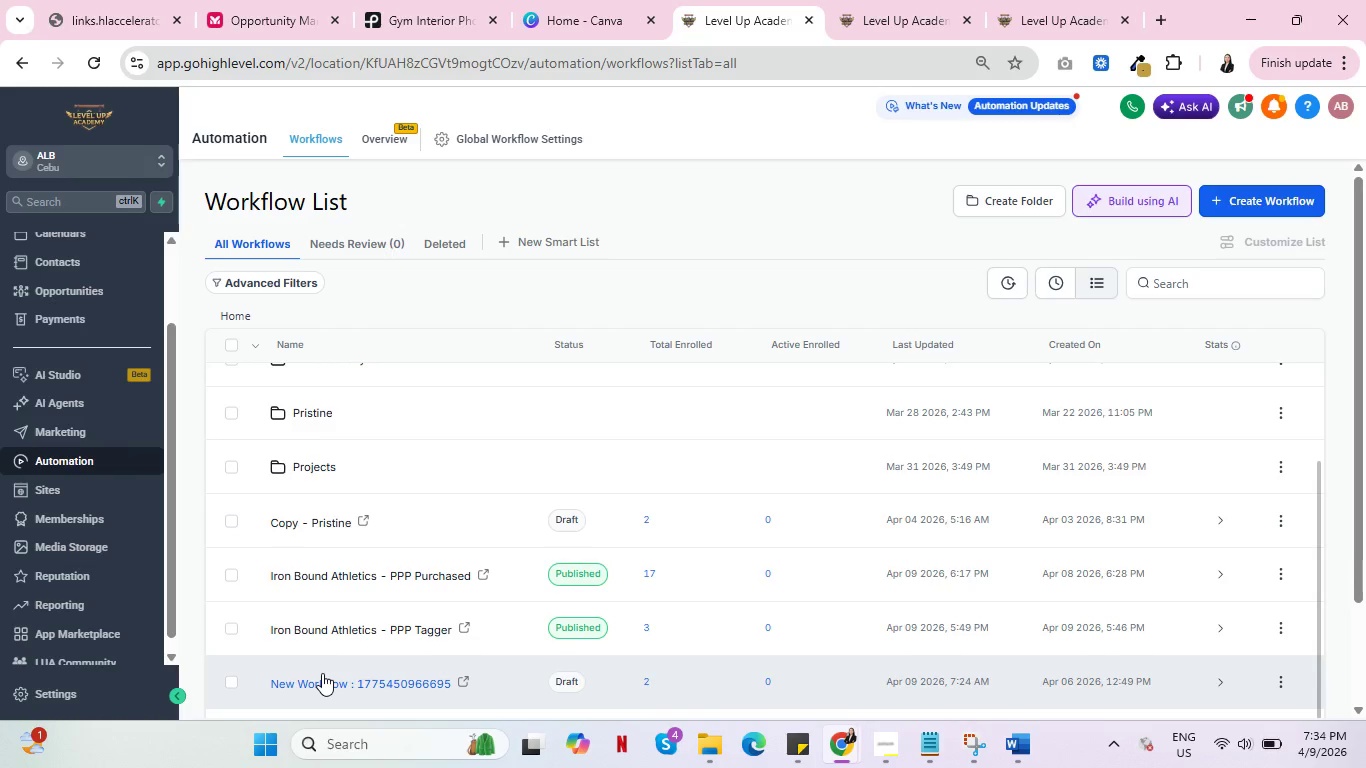 
scroll: coordinate [60, 441], scroll_direction: up, amount: 3.0
 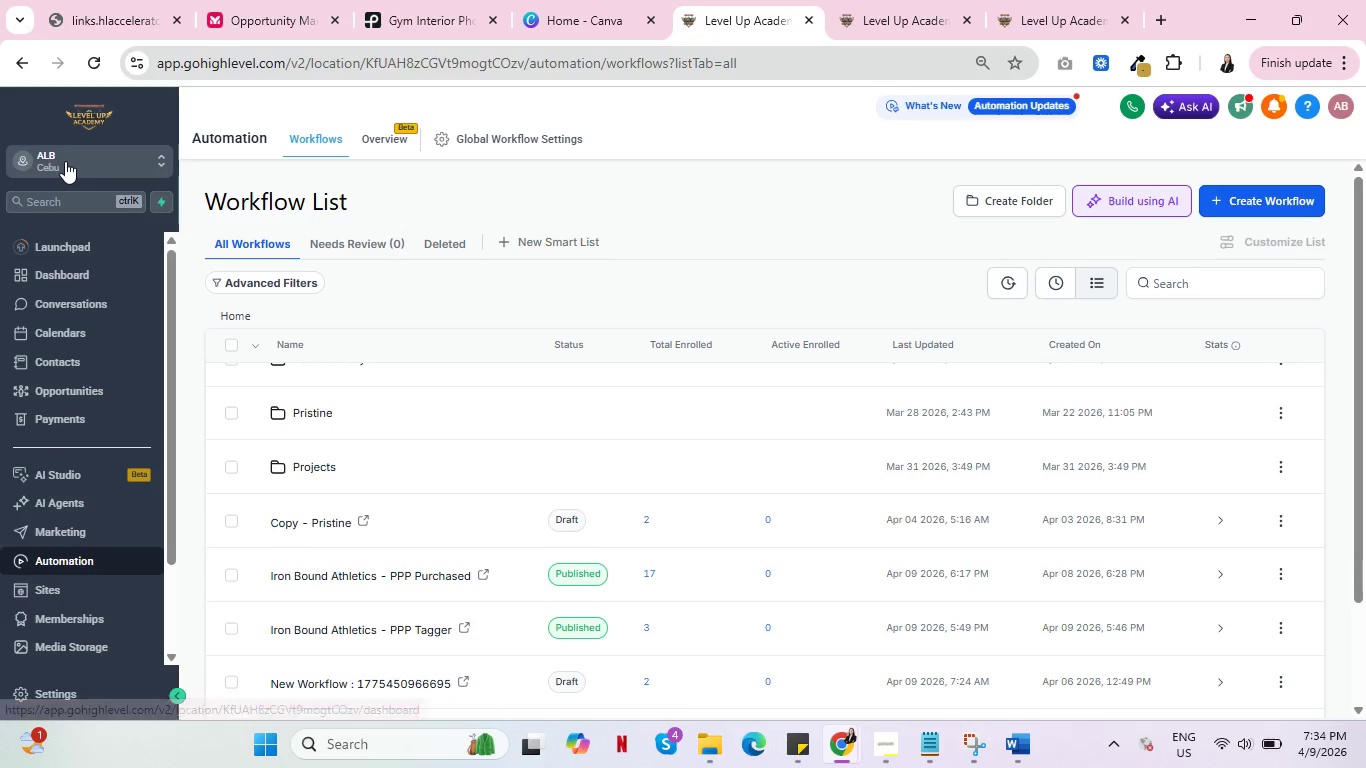 
left_click([65, 161])
 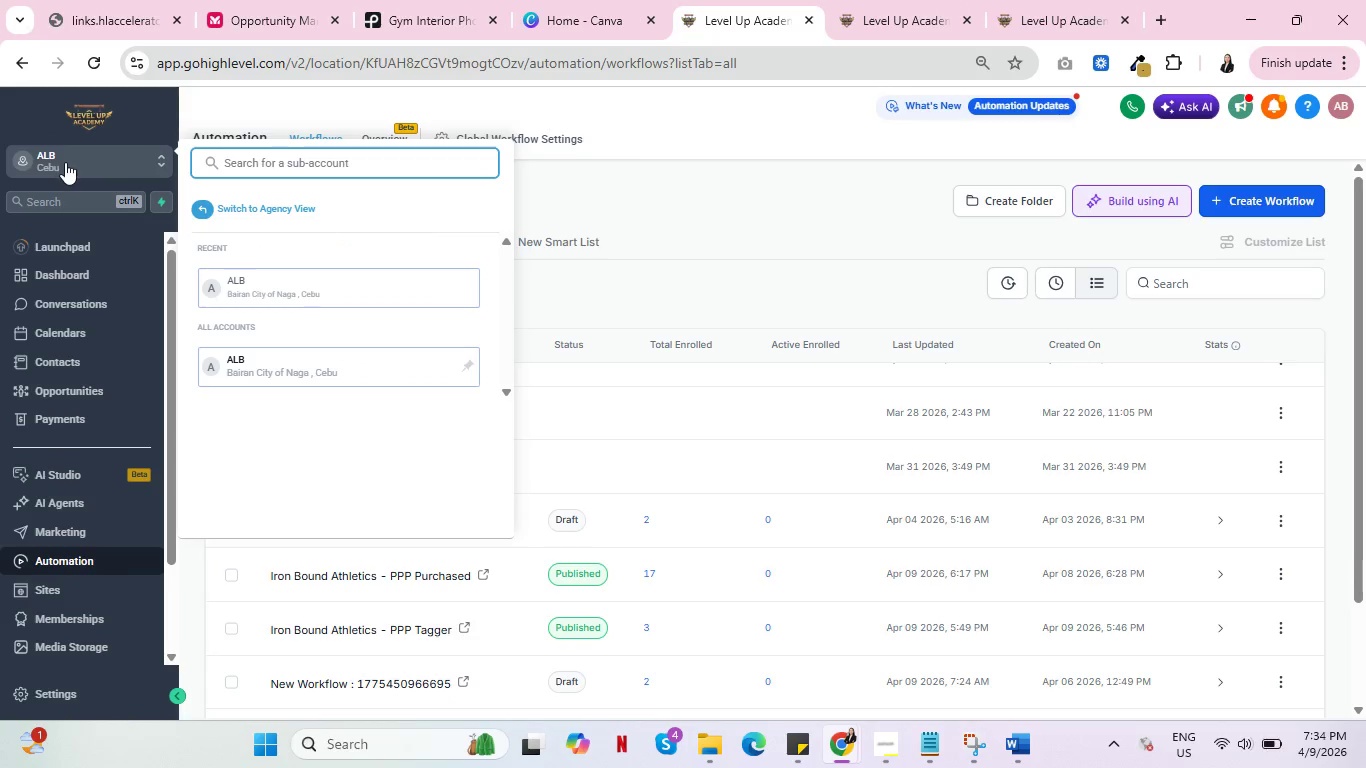 
left_click([1036, 0])
 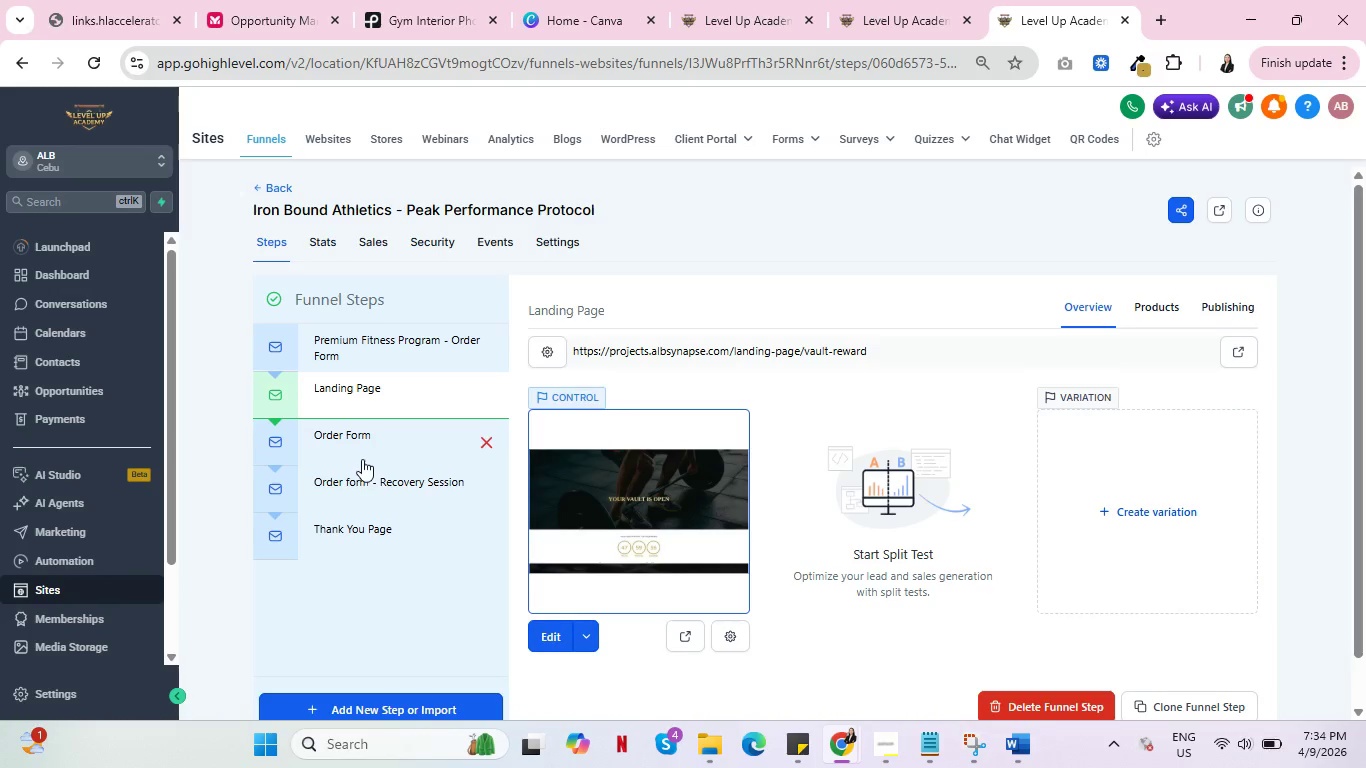 
left_click([371, 342])
 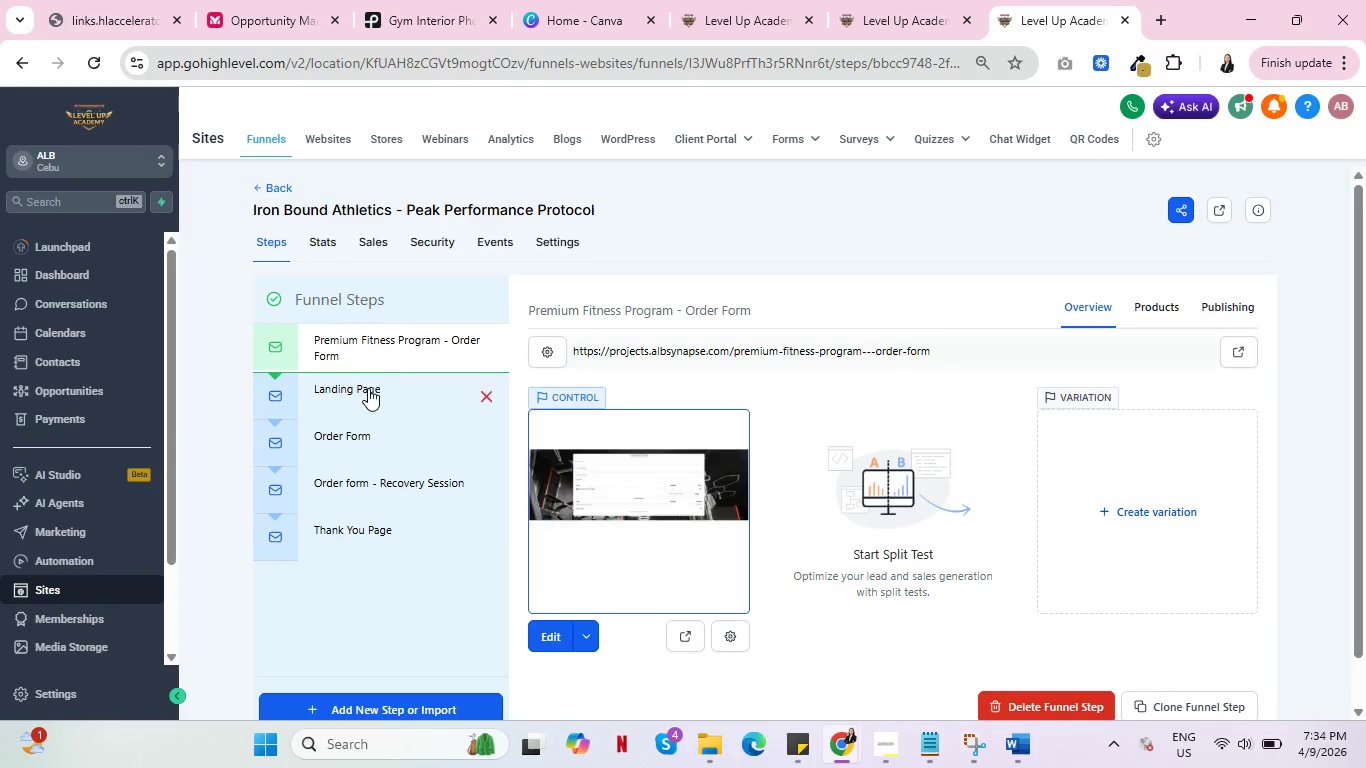 
left_click([366, 397])
 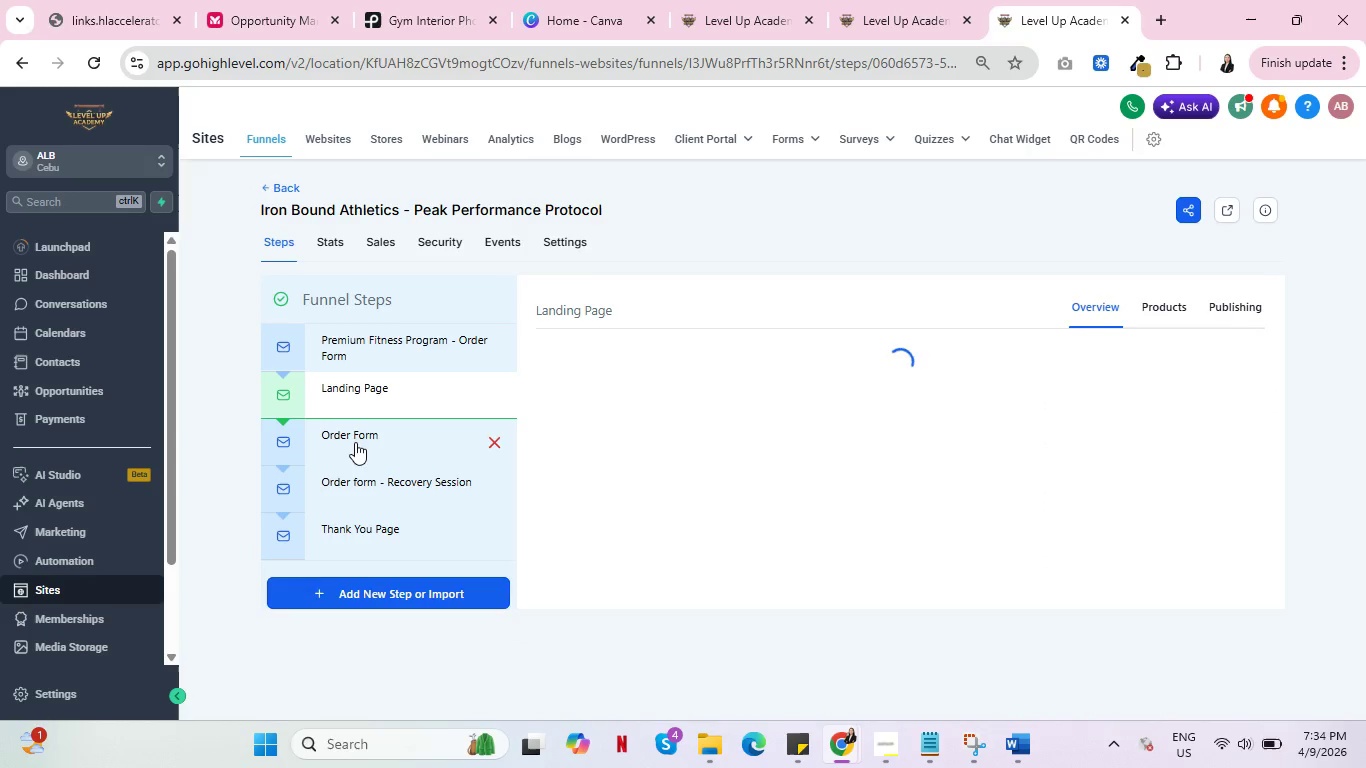 
left_click([355, 442])
 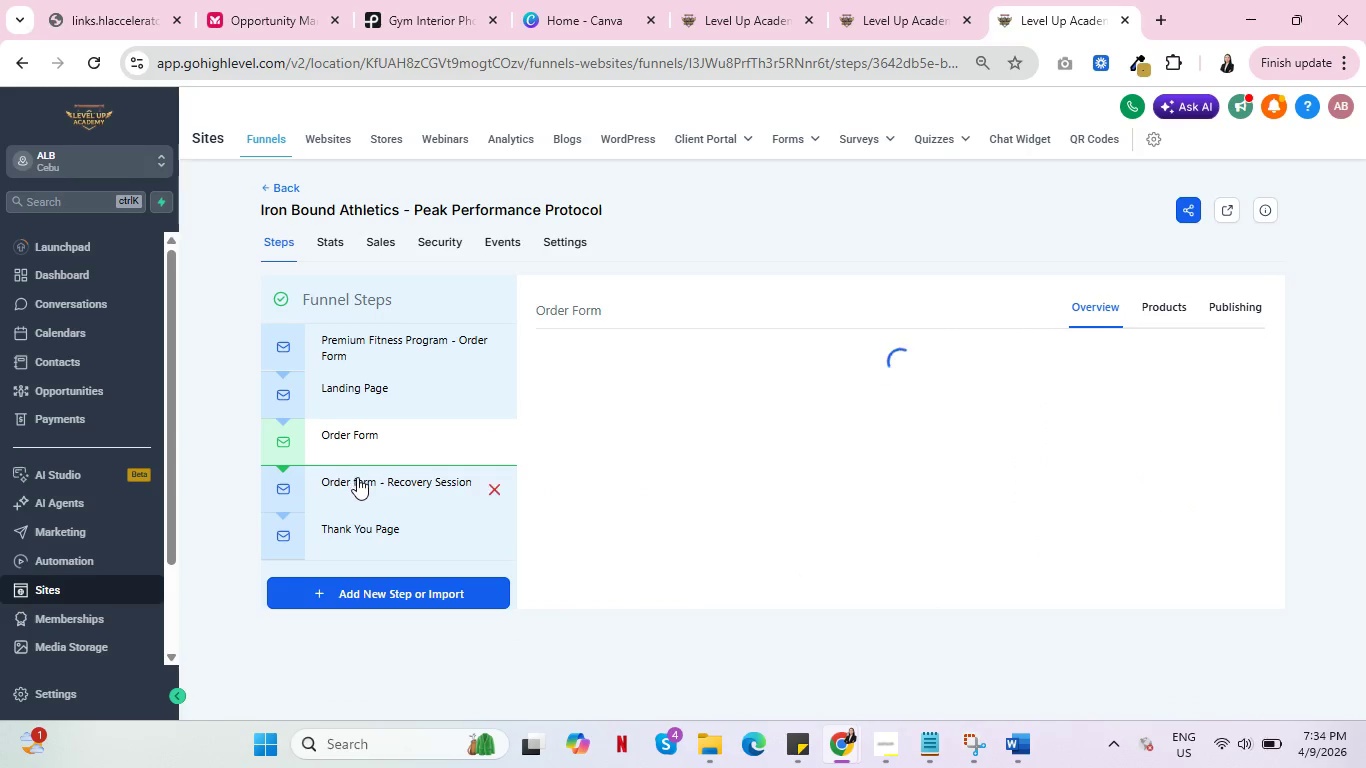 
left_click([359, 478])
 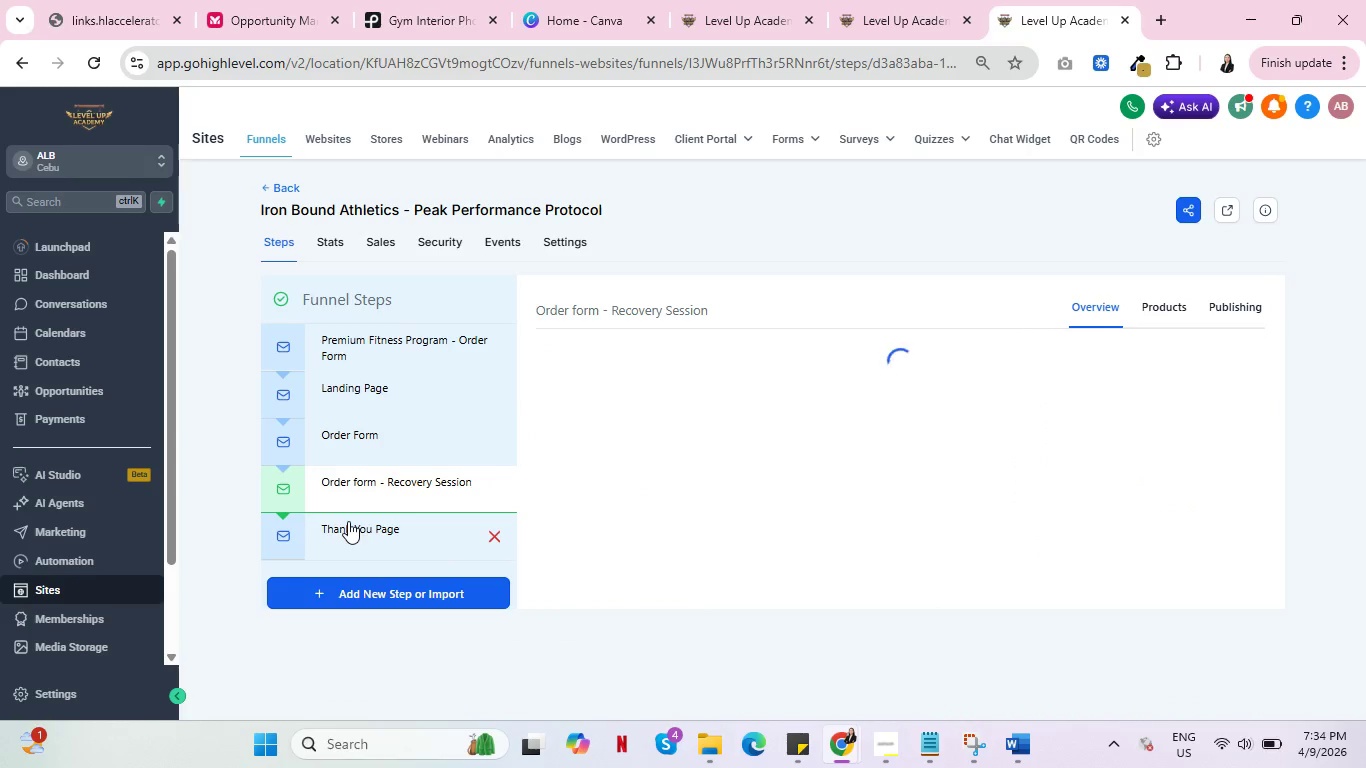 
left_click([348, 521])
 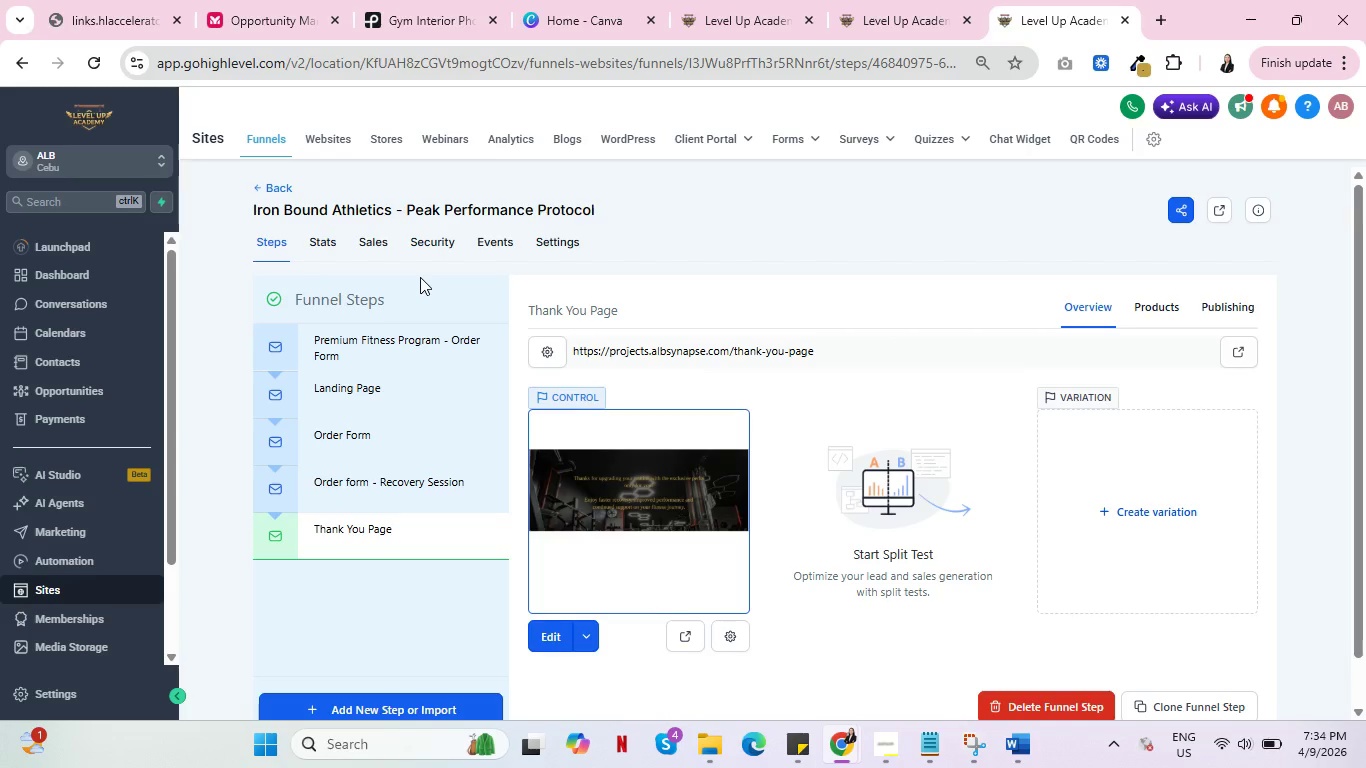 
wait(11.19)
 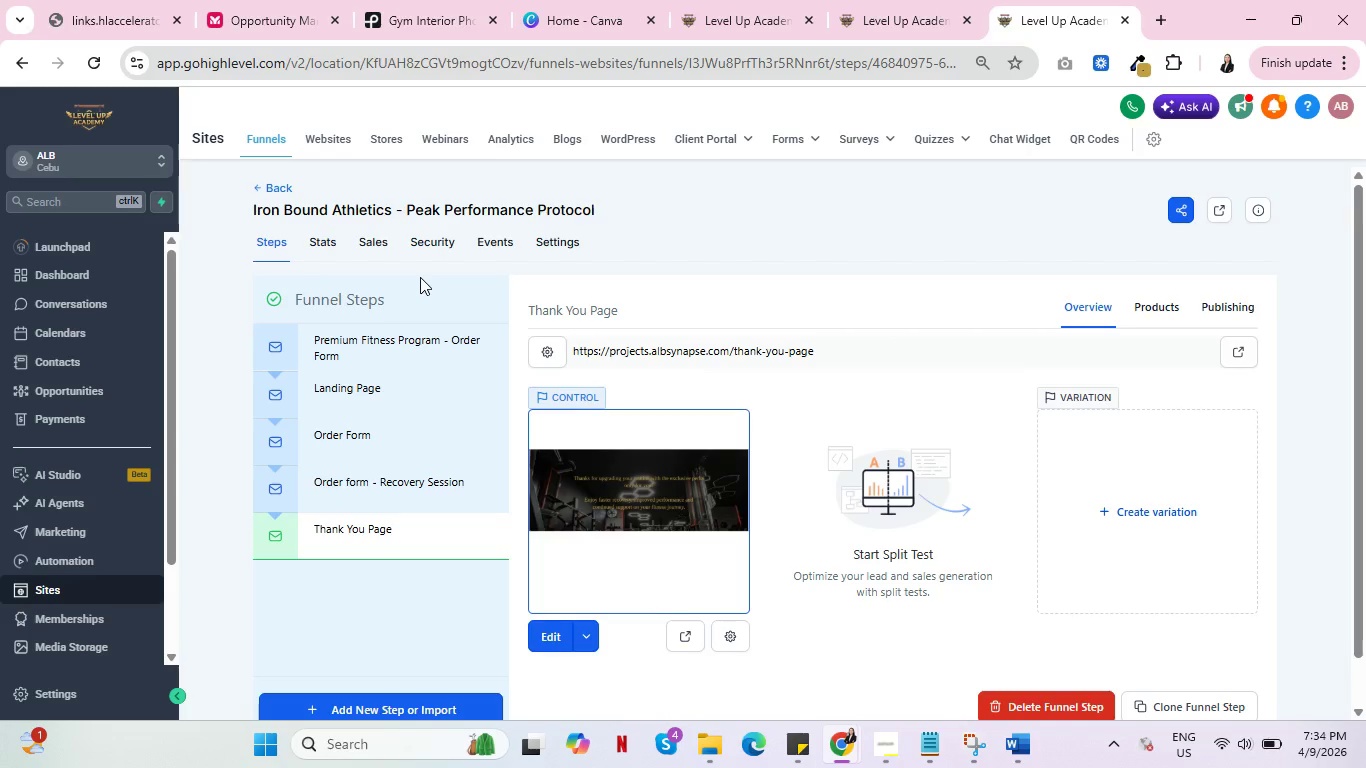 
left_click([267, 212])
 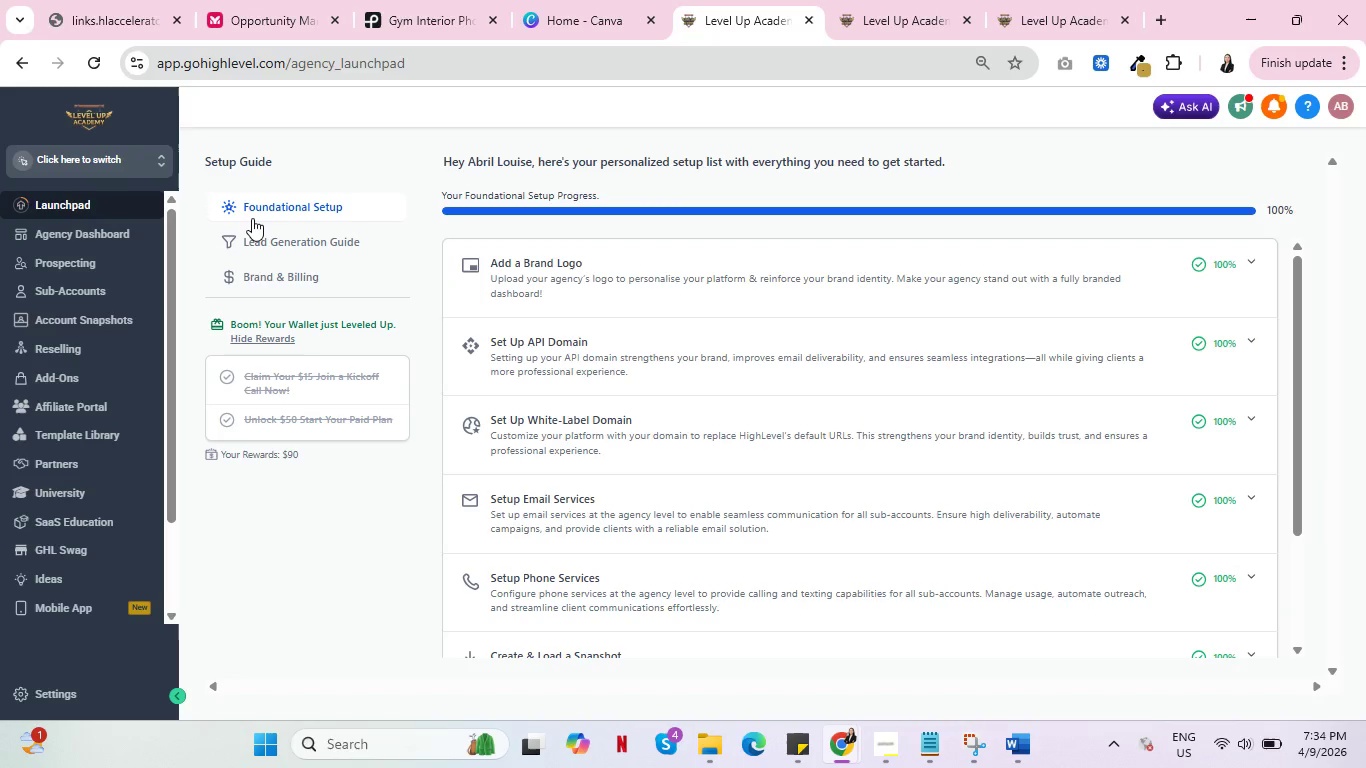 
wait(7.59)
 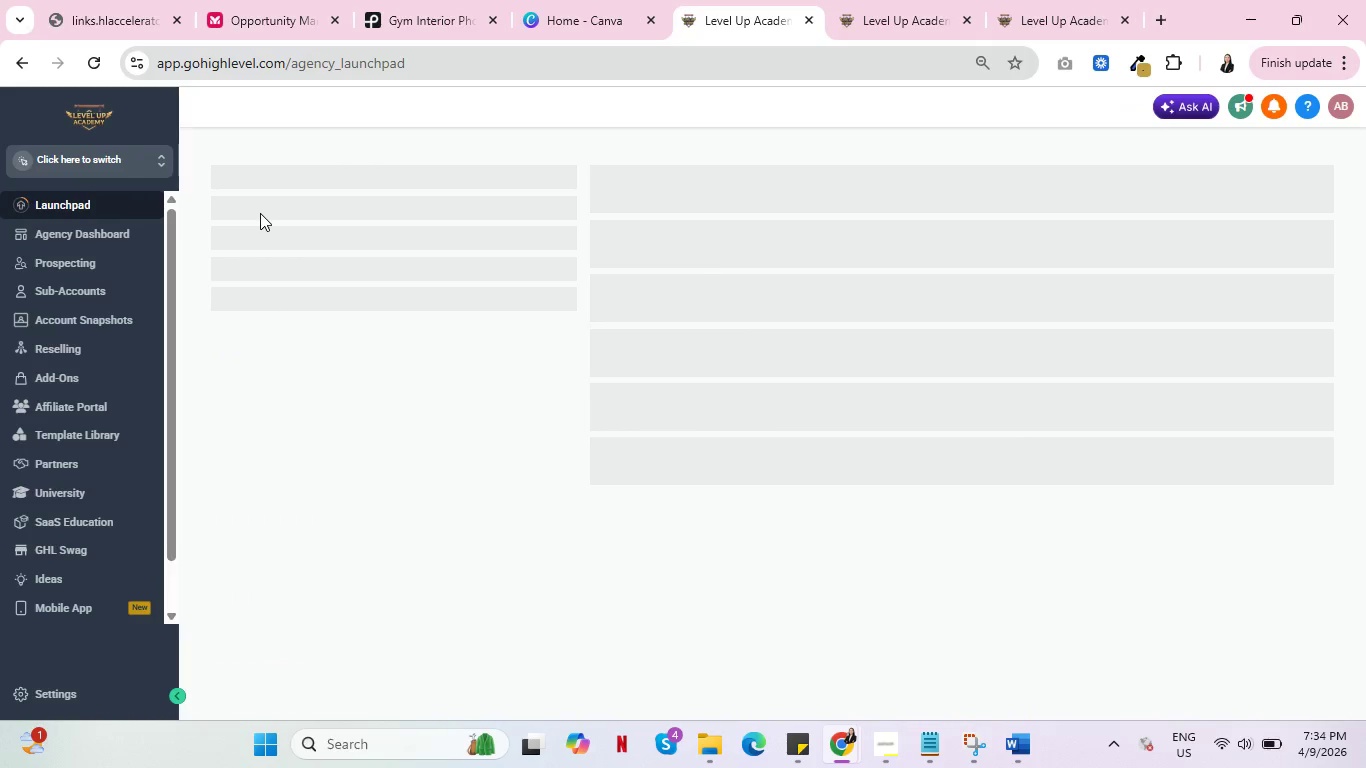 
left_click([62, 319])
 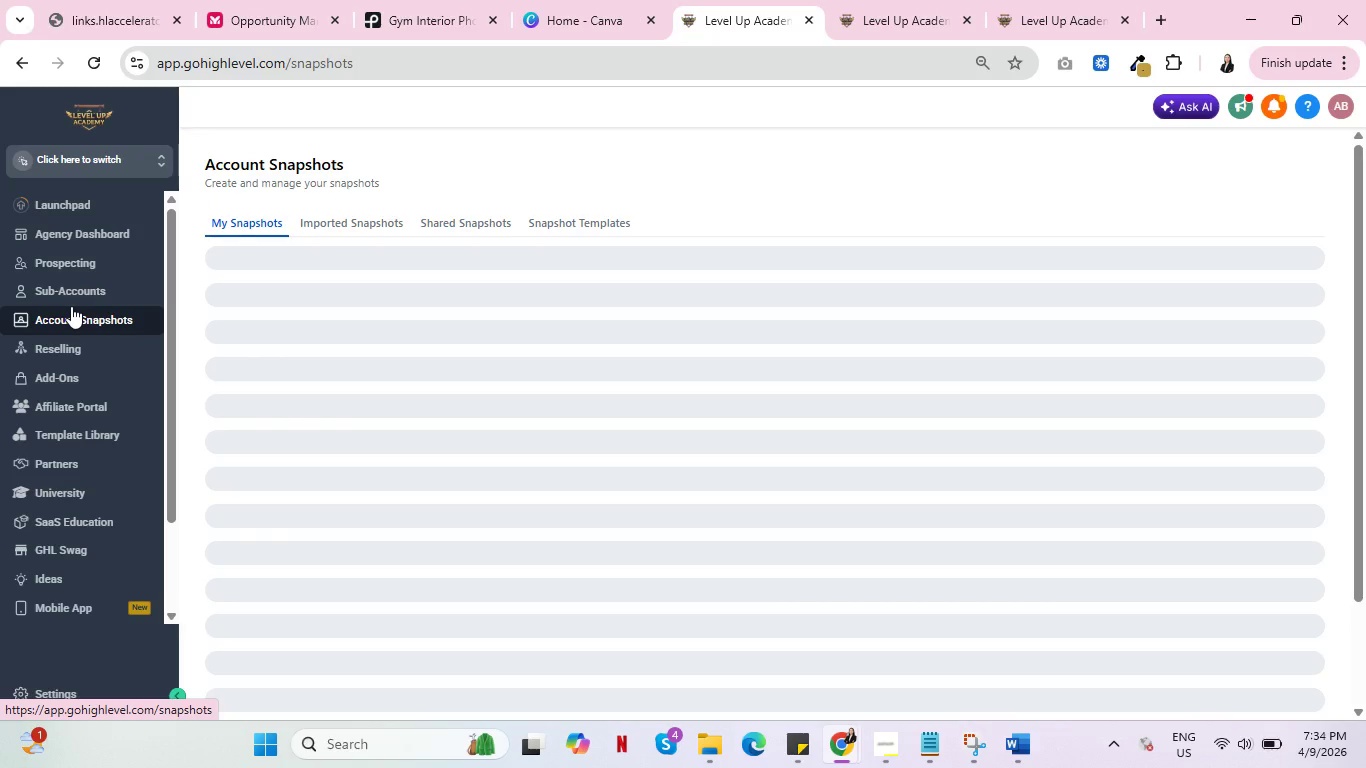 
wait(10.44)
 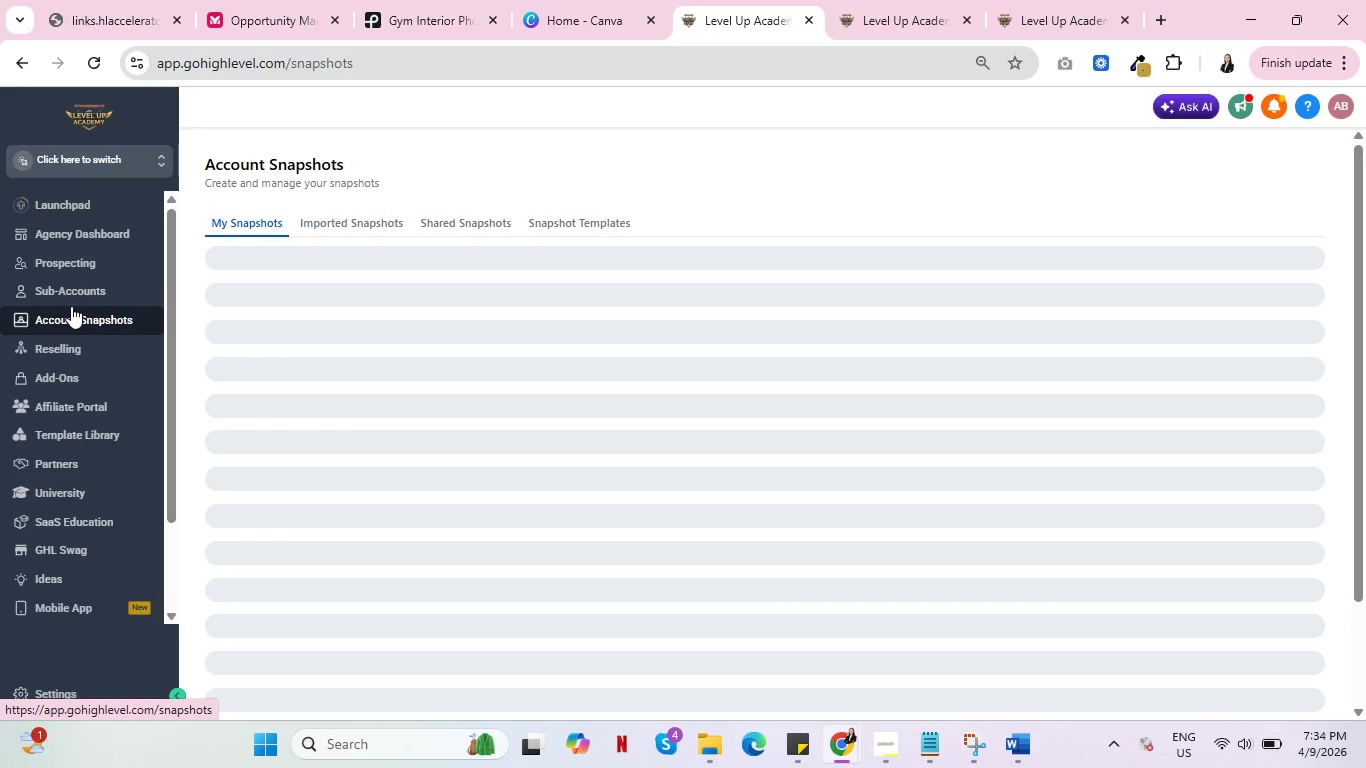 
left_click([1270, 403])
 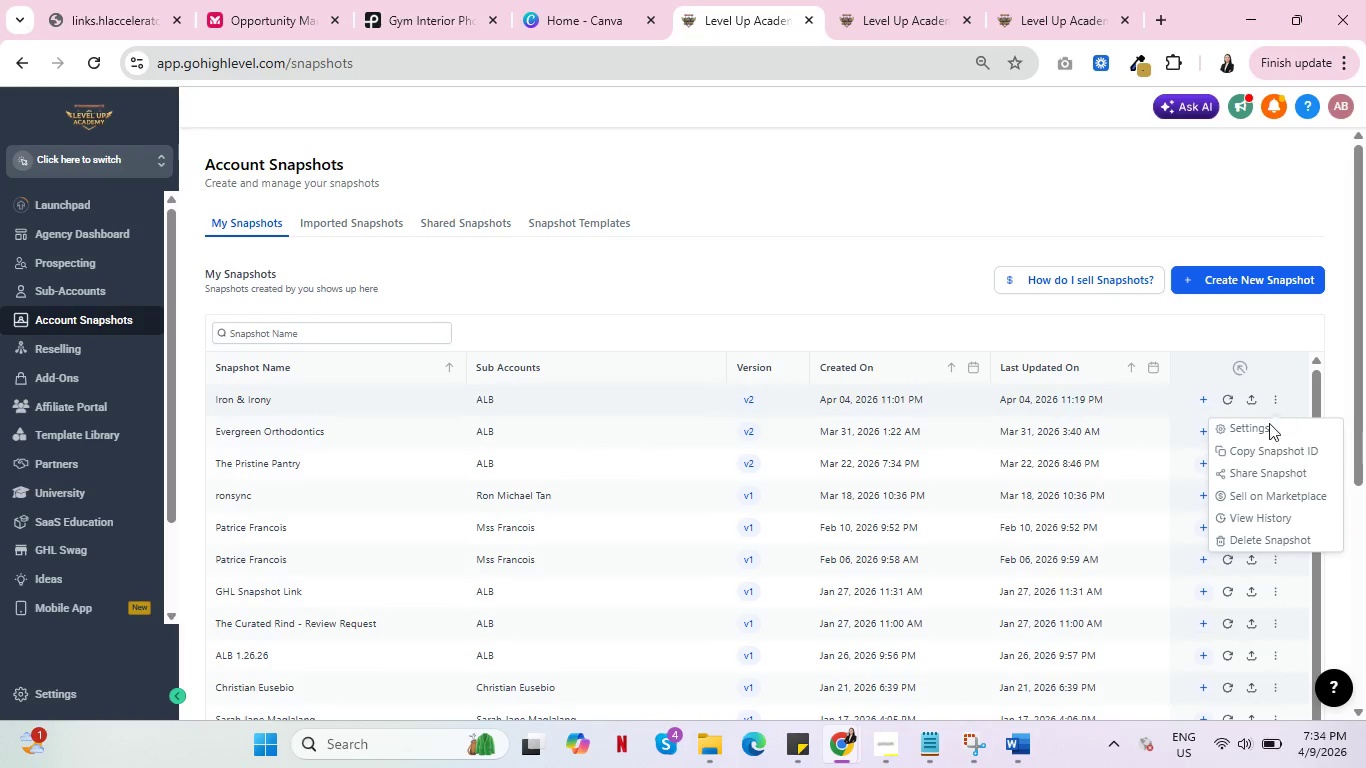 
left_click([1267, 429])
 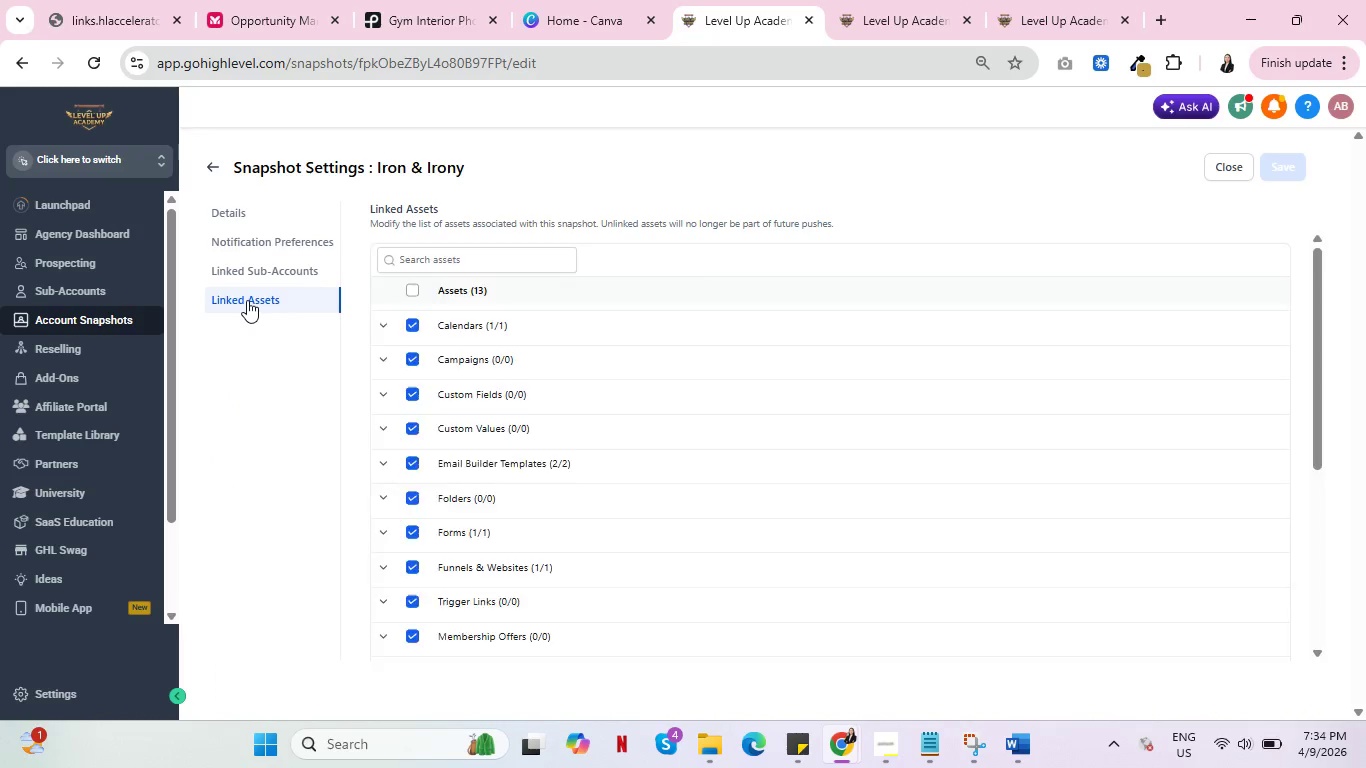 
wait(6.45)
 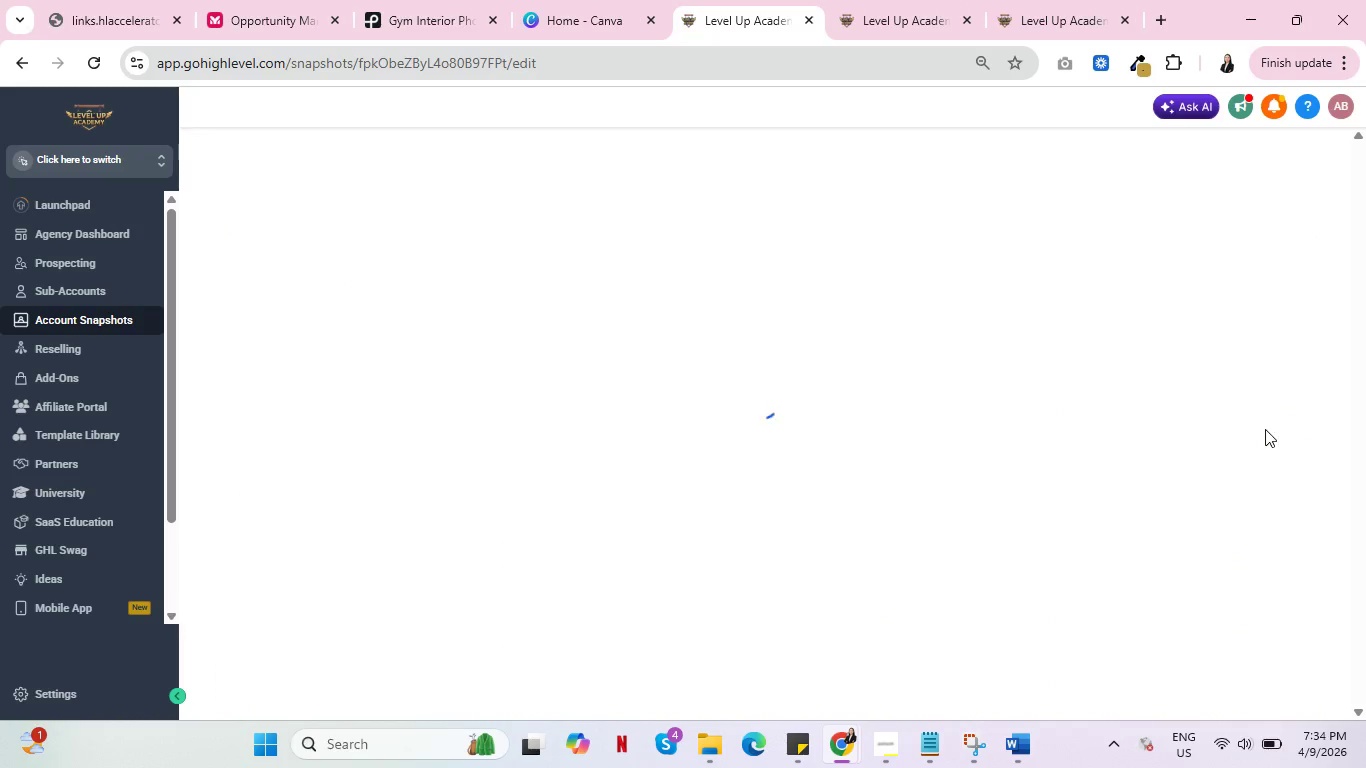 
scroll: coordinate [405, 484], scroll_direction: down, amount: 1.0
 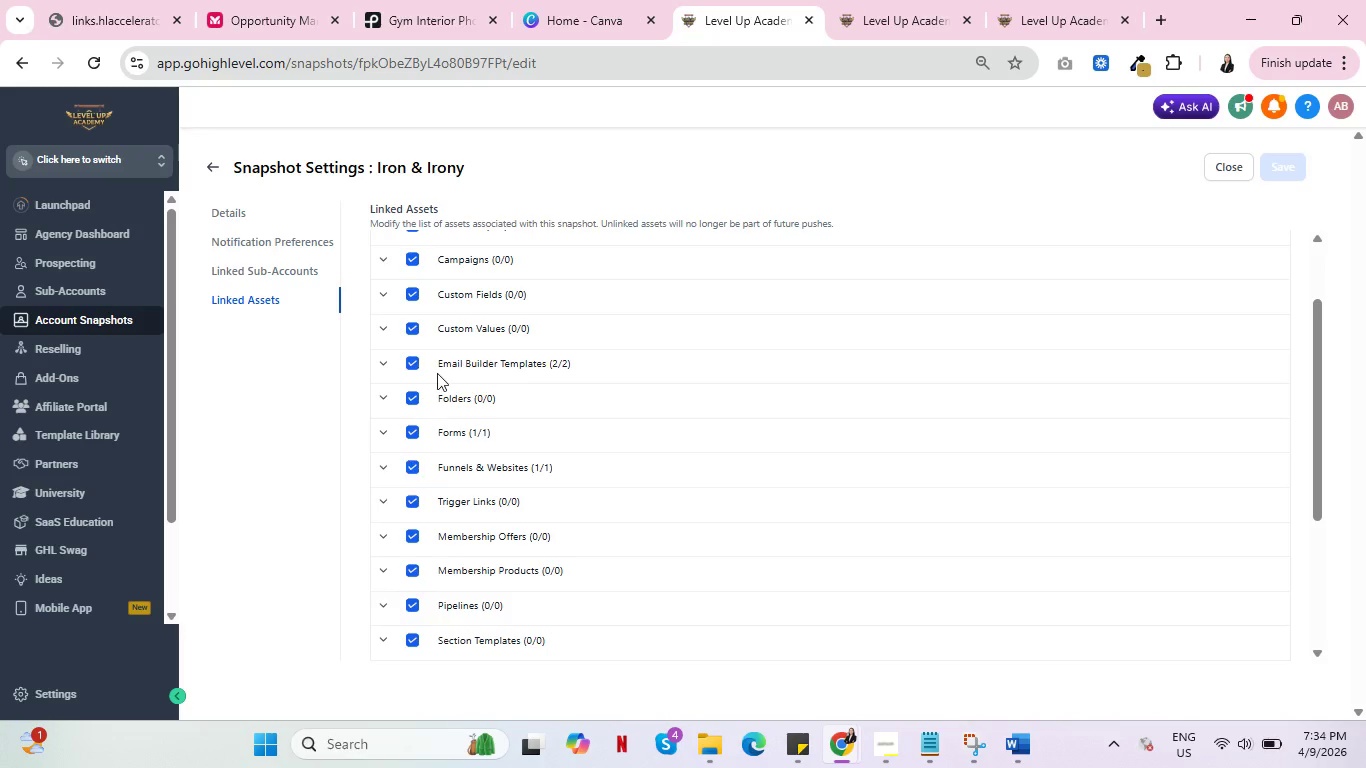 
scroll: coordinate [439, 373], scroll_direction: up, amount: 3.0
 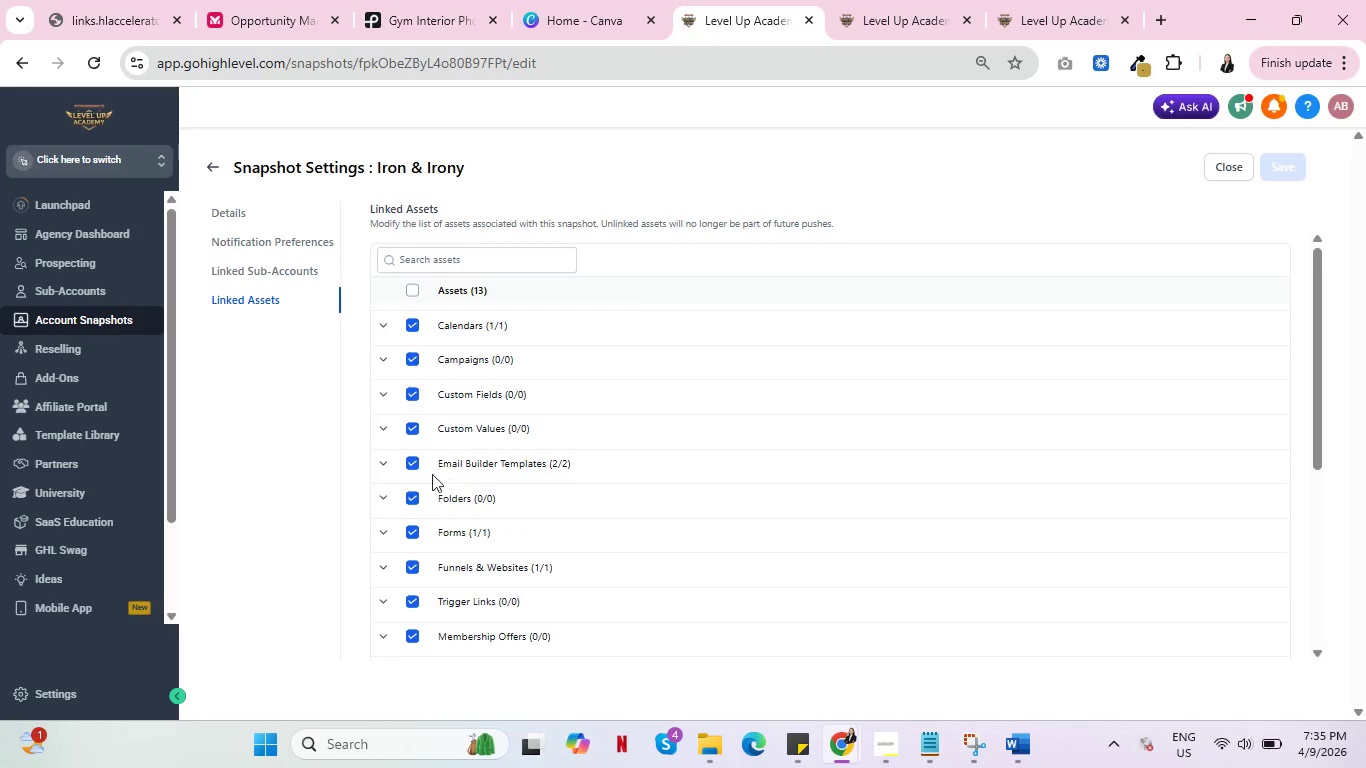 
left_click([387, 464])
 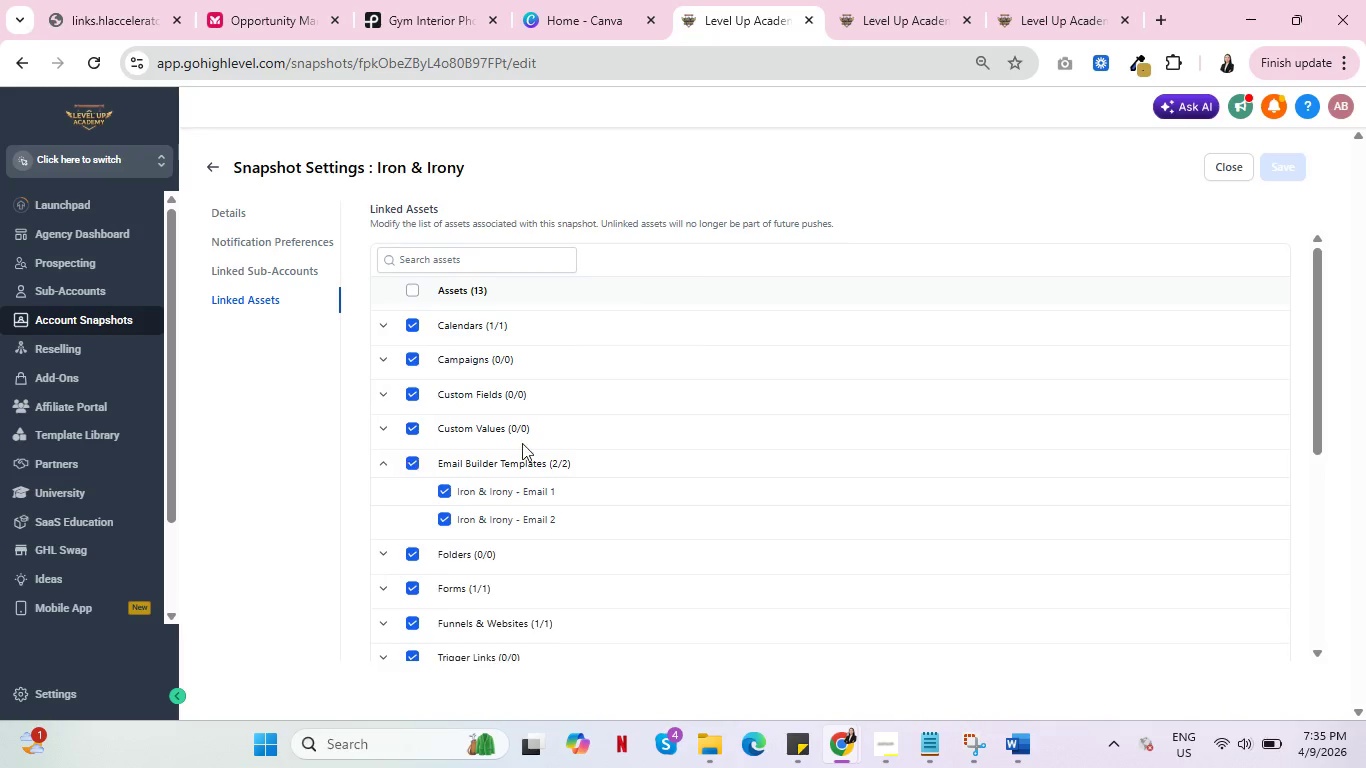 
scroll: coordinate [587, 434], scroll_direction: down, amount: 1.0
 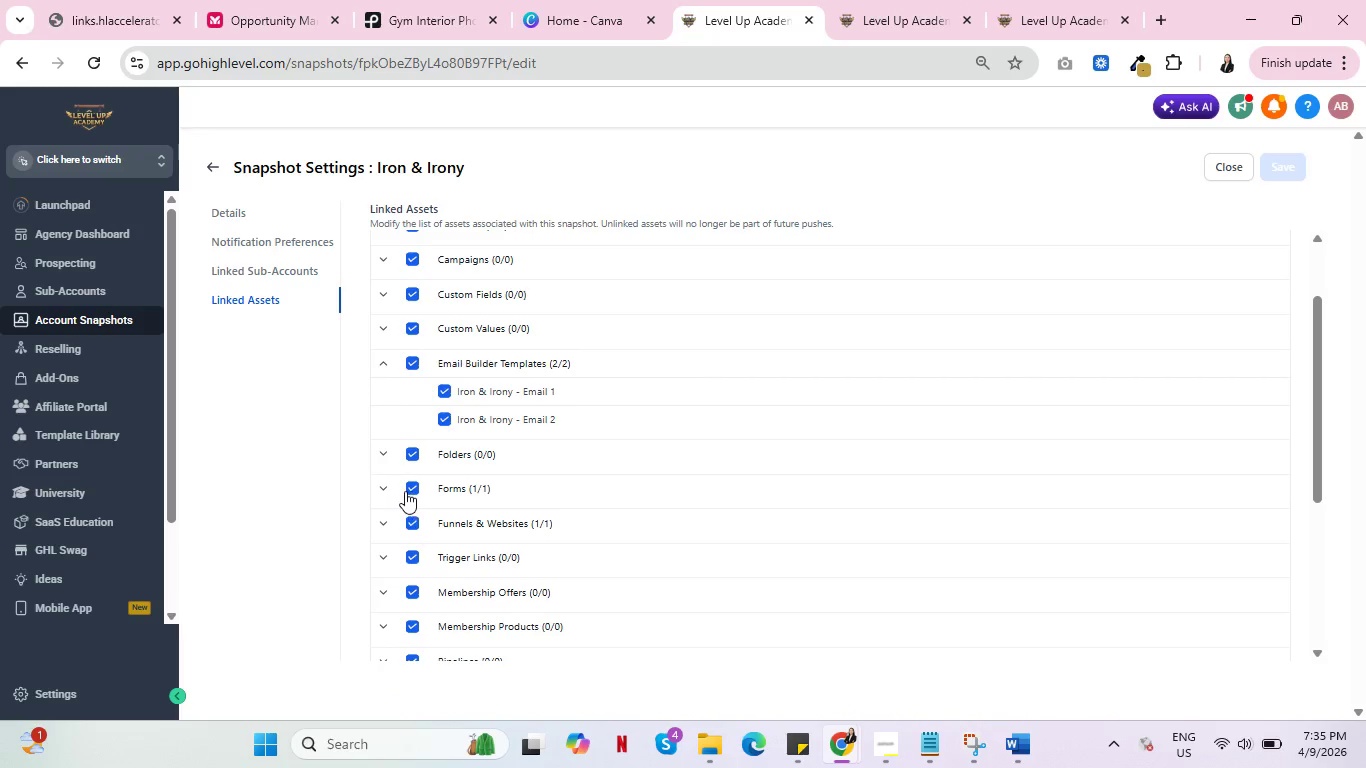 
left_click([384, 490])
 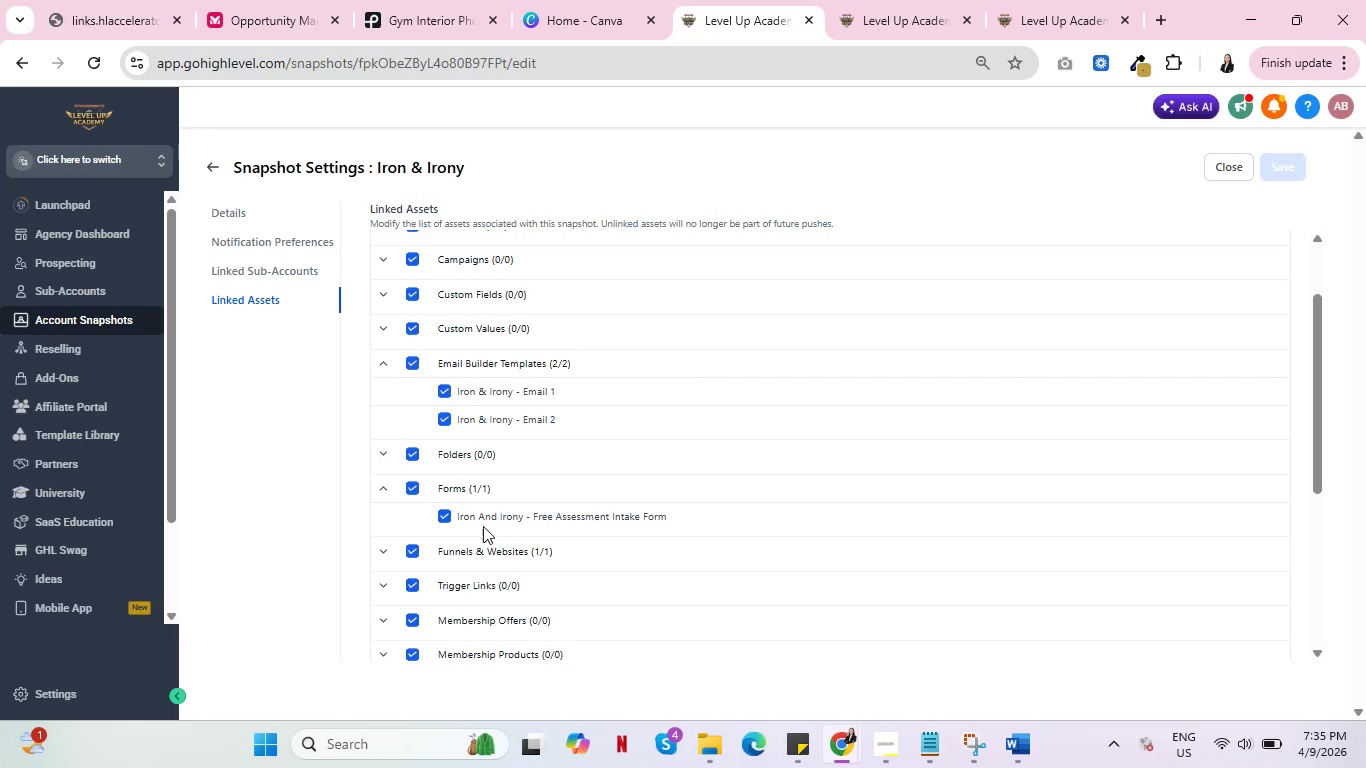 
scroll: coordinate [566, 507], scroll_direction: down, amount: 2.0
 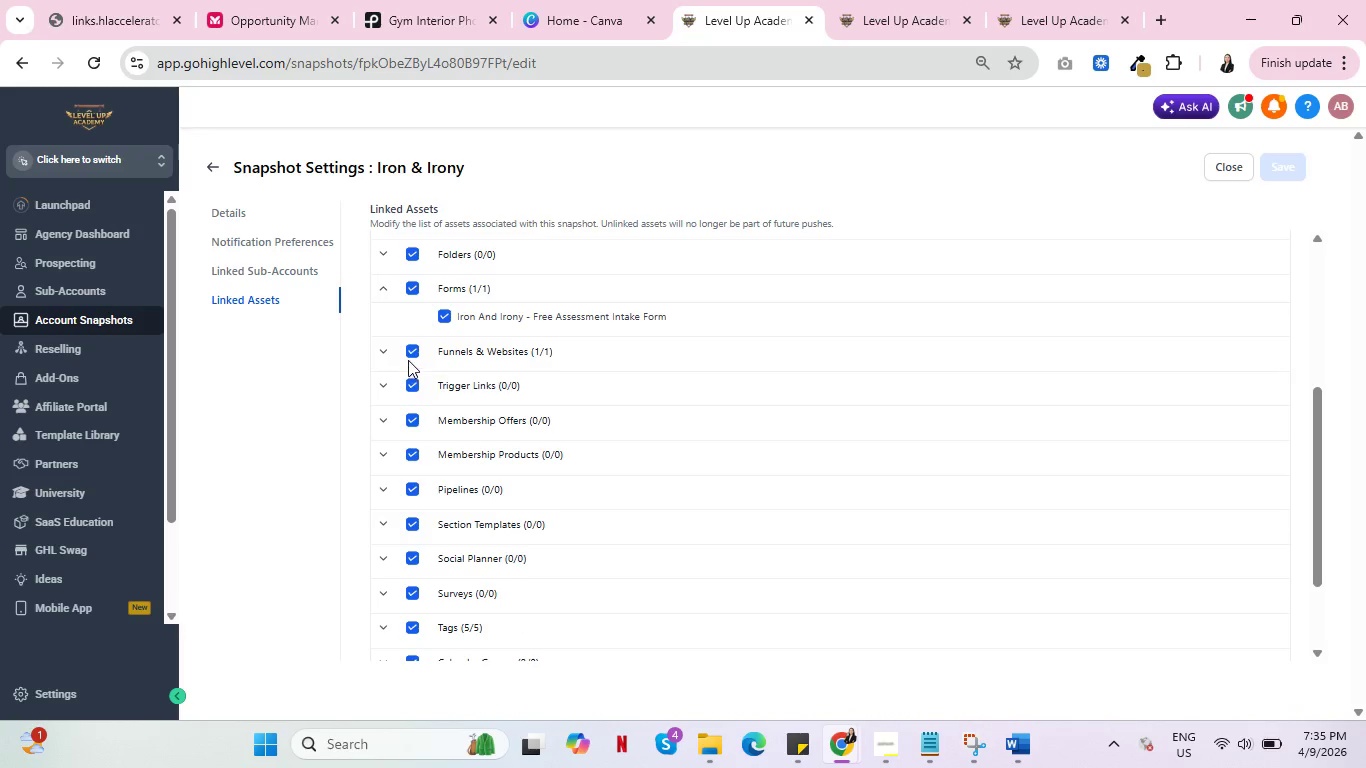 
left_click([385, 346])
 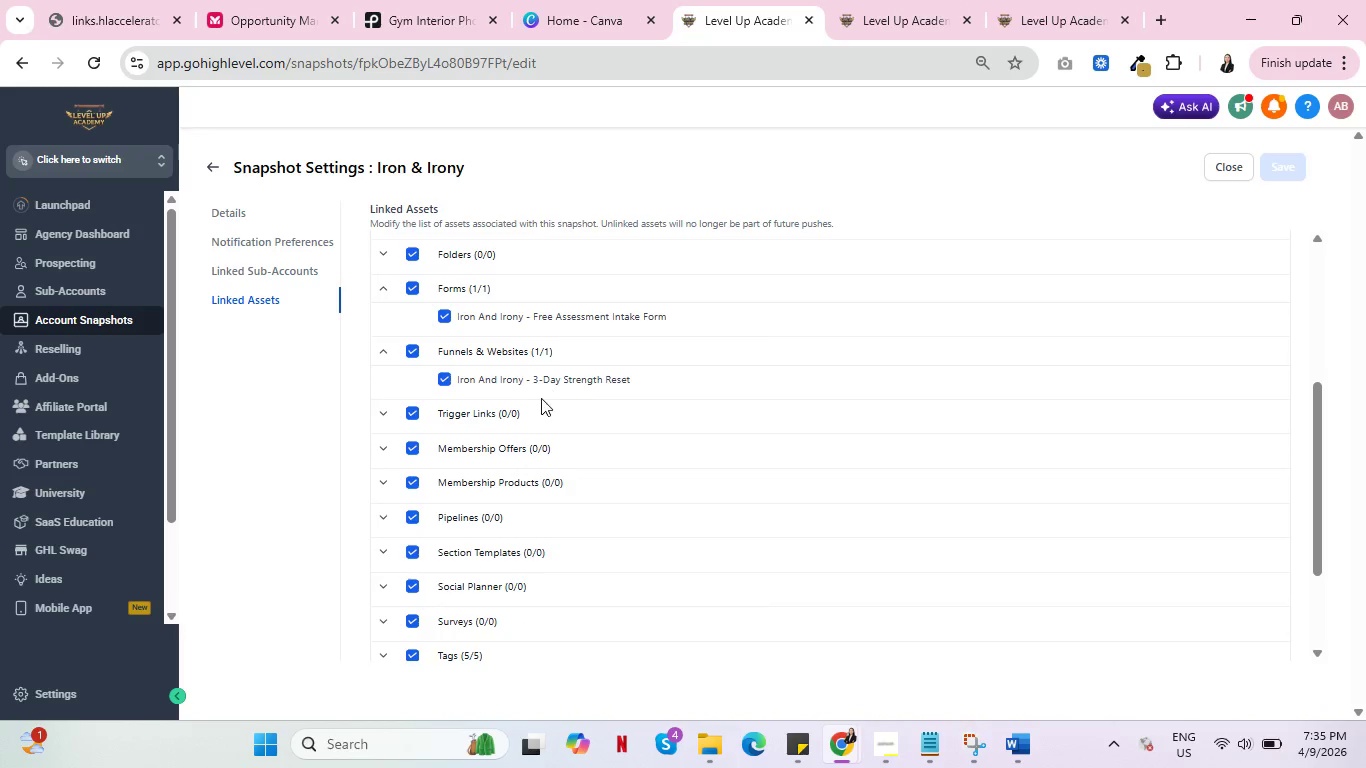 
scroll: coordinate [534, 401], scroll_direction: down, amount: 4.0
 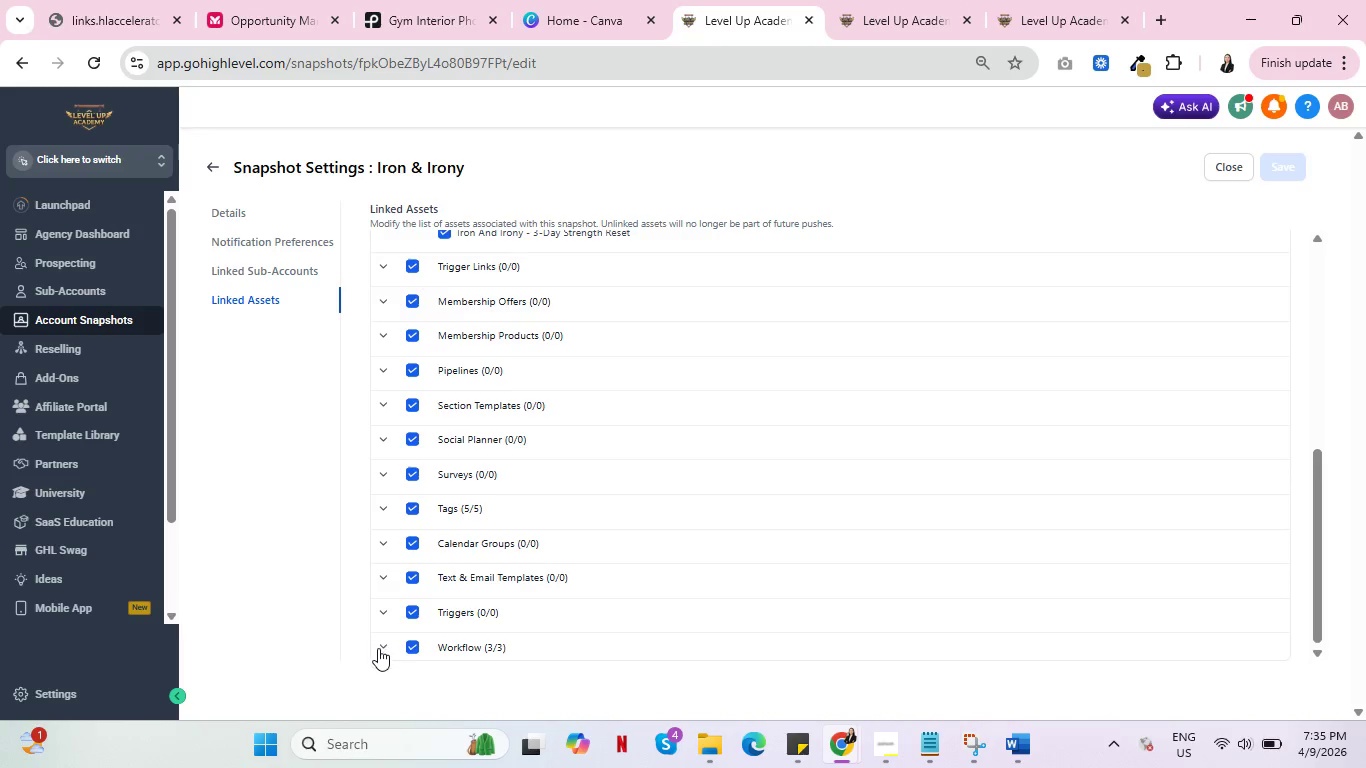 
left_click([381, 648])
 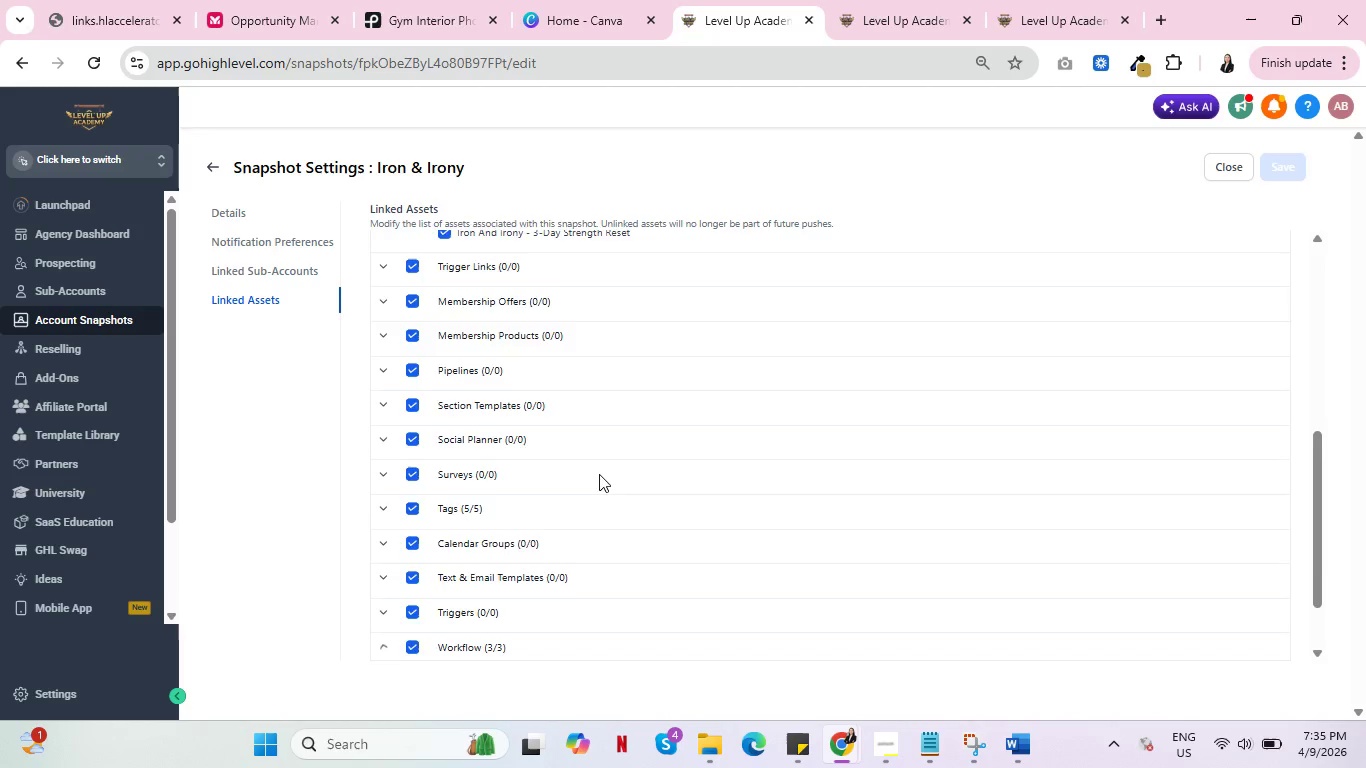 
scroll: coordinate [699, 404], scroll_direction: down, amount: 6.0
 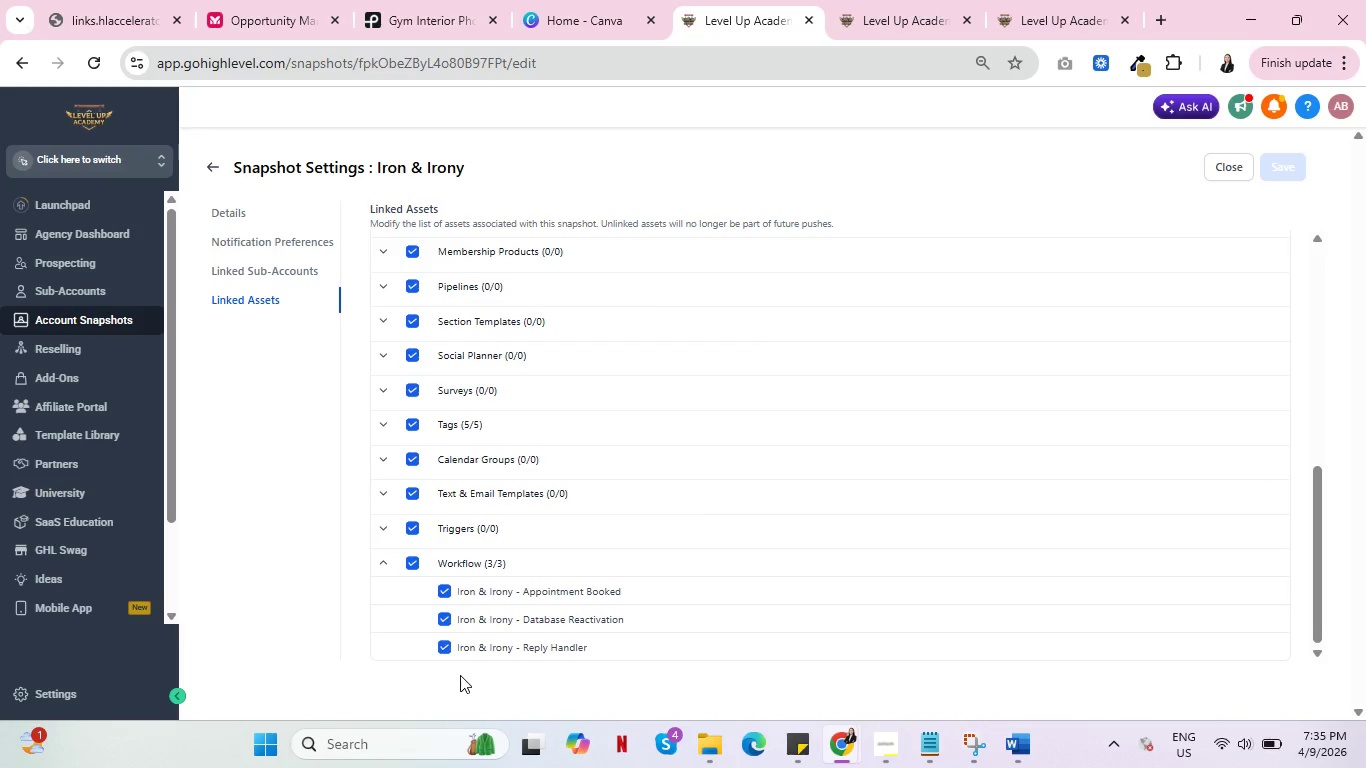 
scroll: coordinate [505, 517], scroll_direction: up, amount: 6.0
 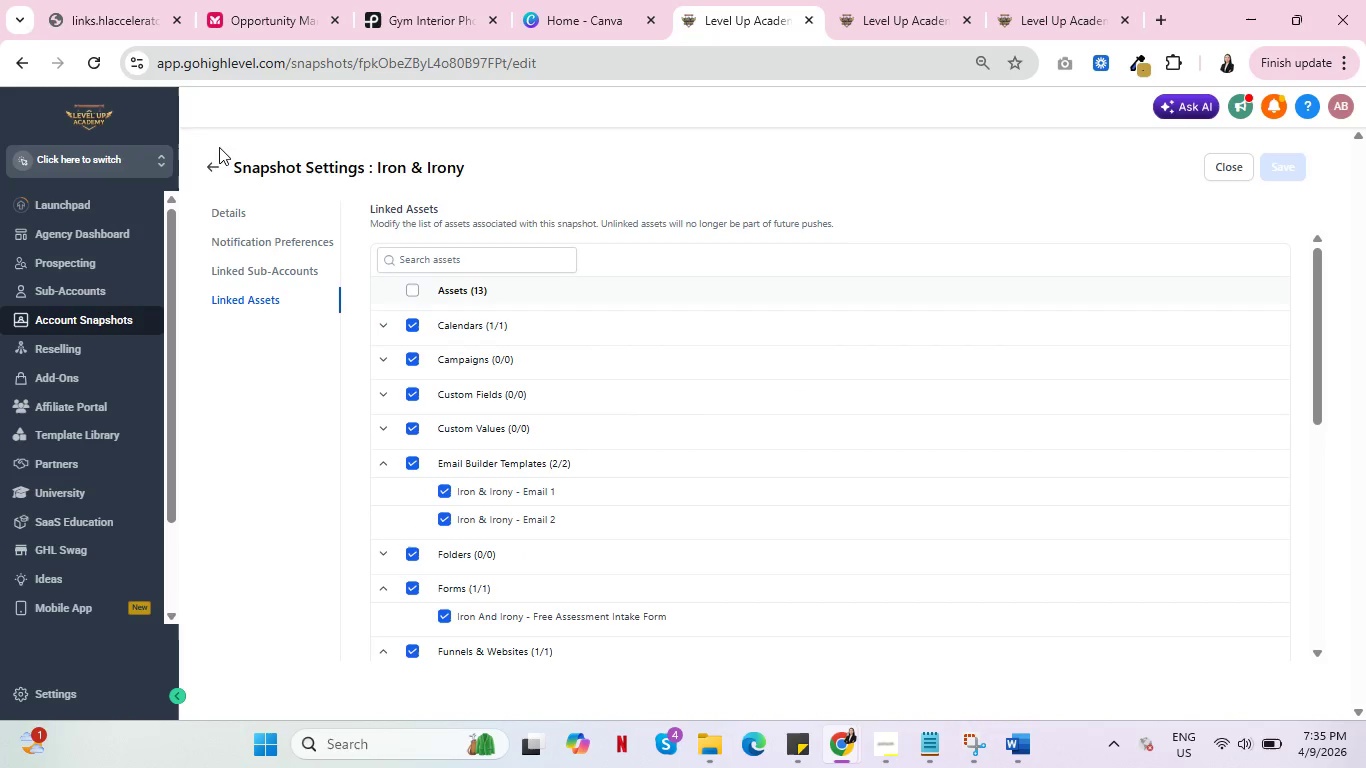 
left_click([211, 169])
 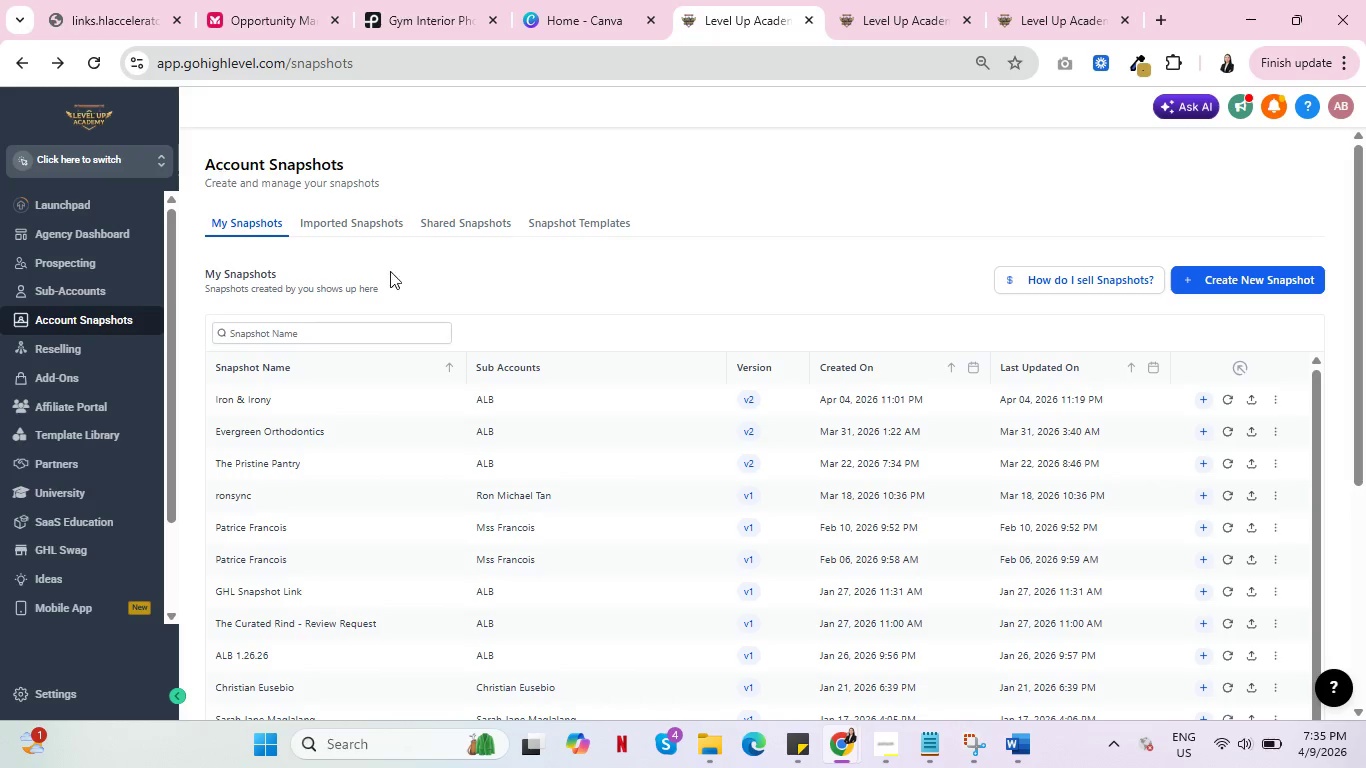 
left_click([1264, 270])
 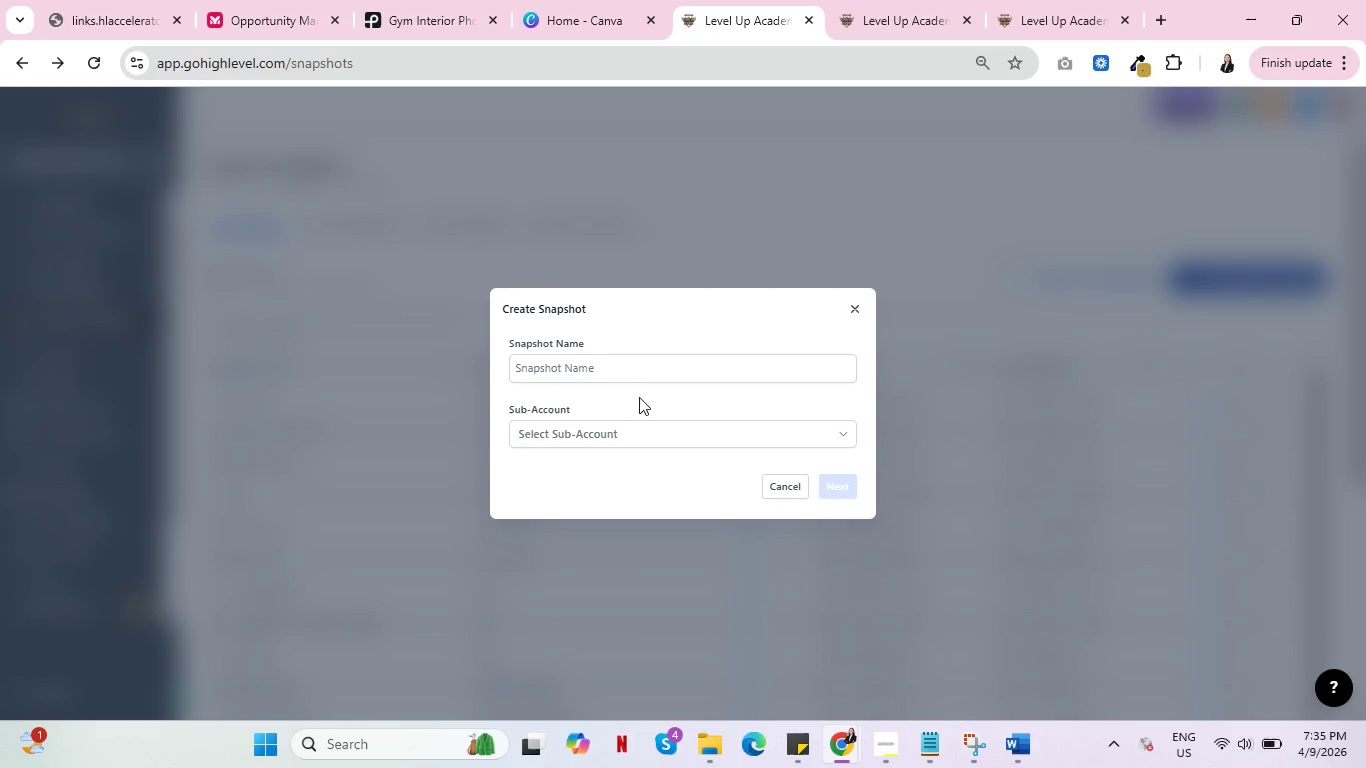 
left_click([646, 365])
 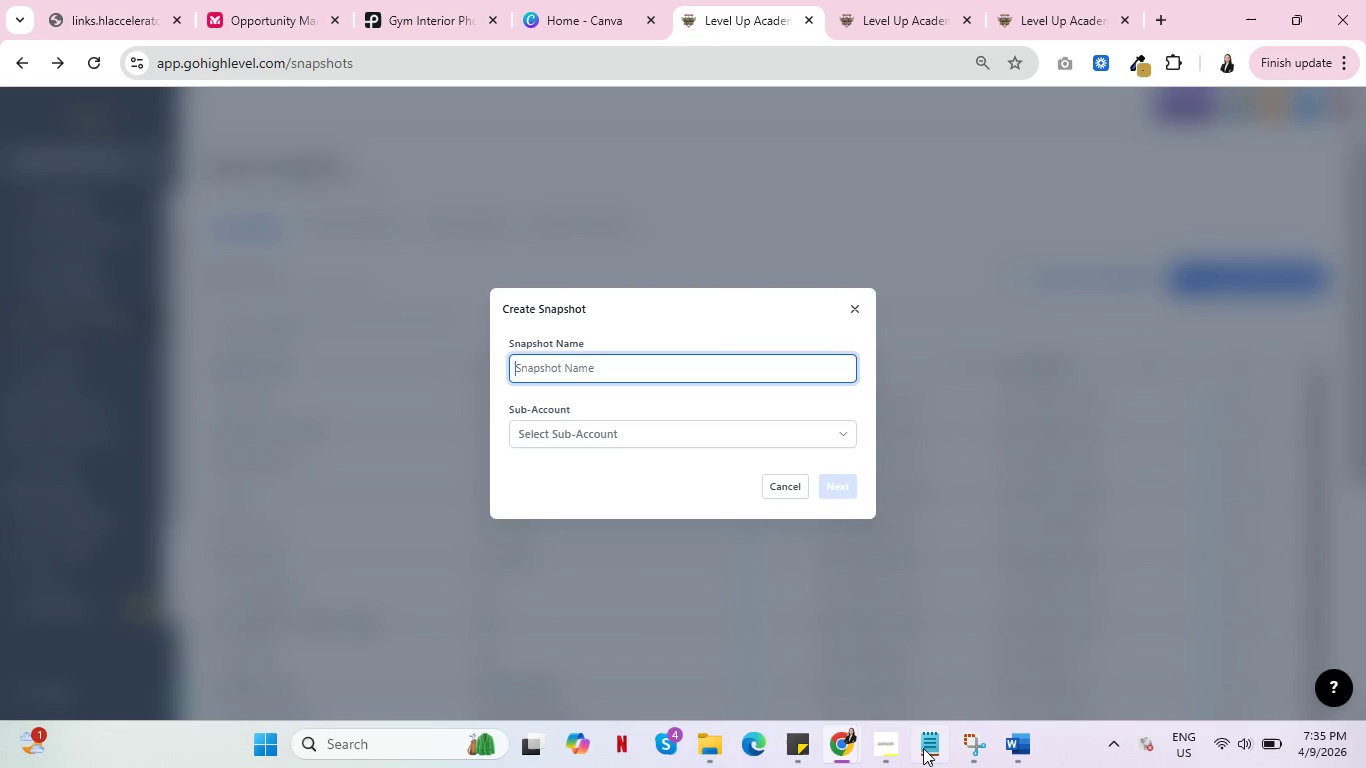 
left_click([872, 743])